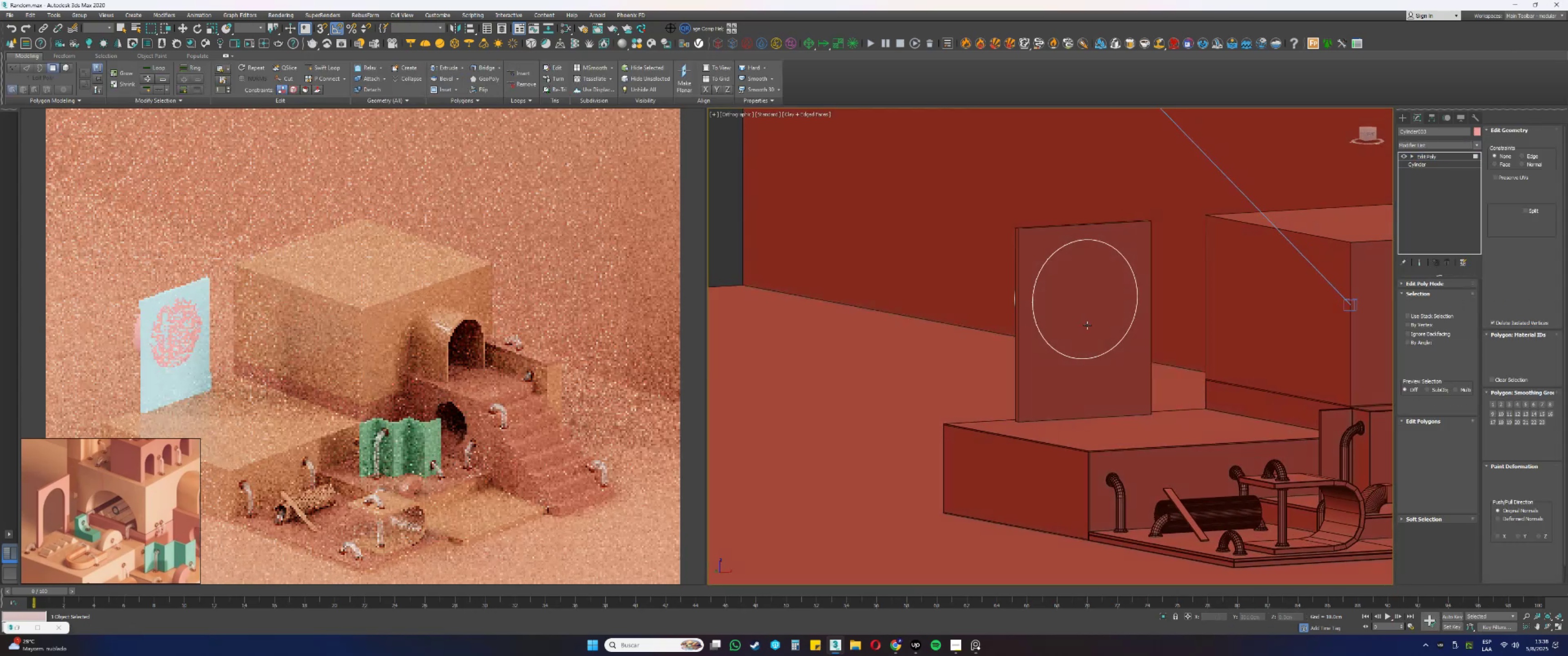 
scroll: coordinate [1069, 293], scroll_direction: up, amount: 2.0
 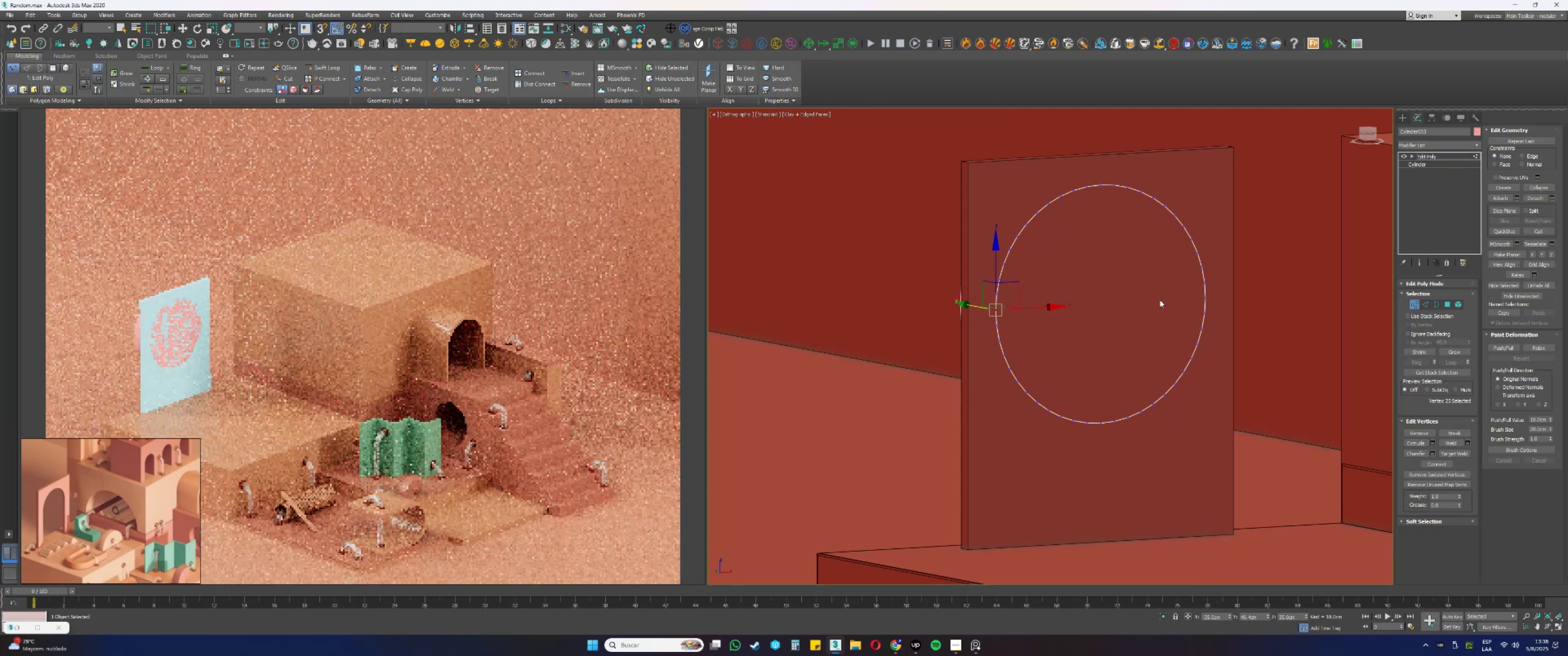 
scroll: coordinate [1083, 302], scroll_direction: down, amount: 2.0
 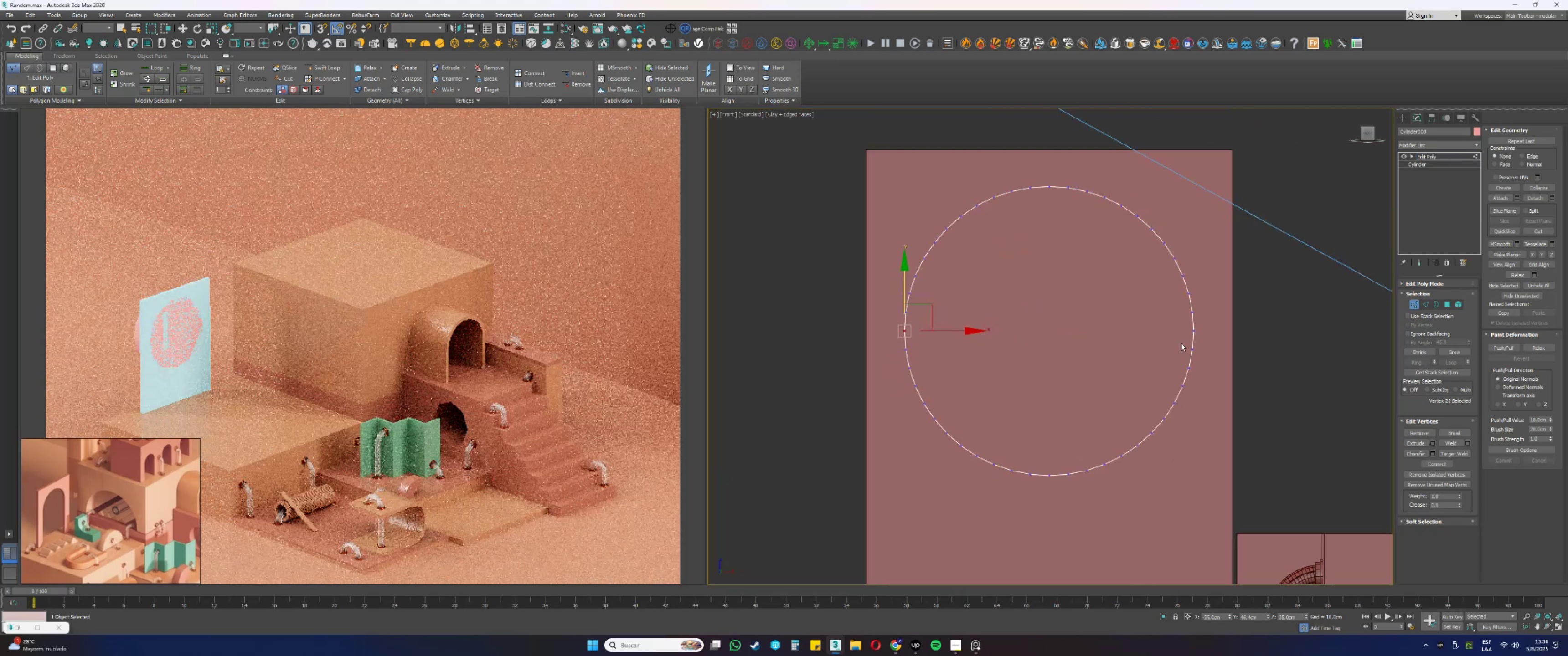 
key(Control+ControlLeft)
 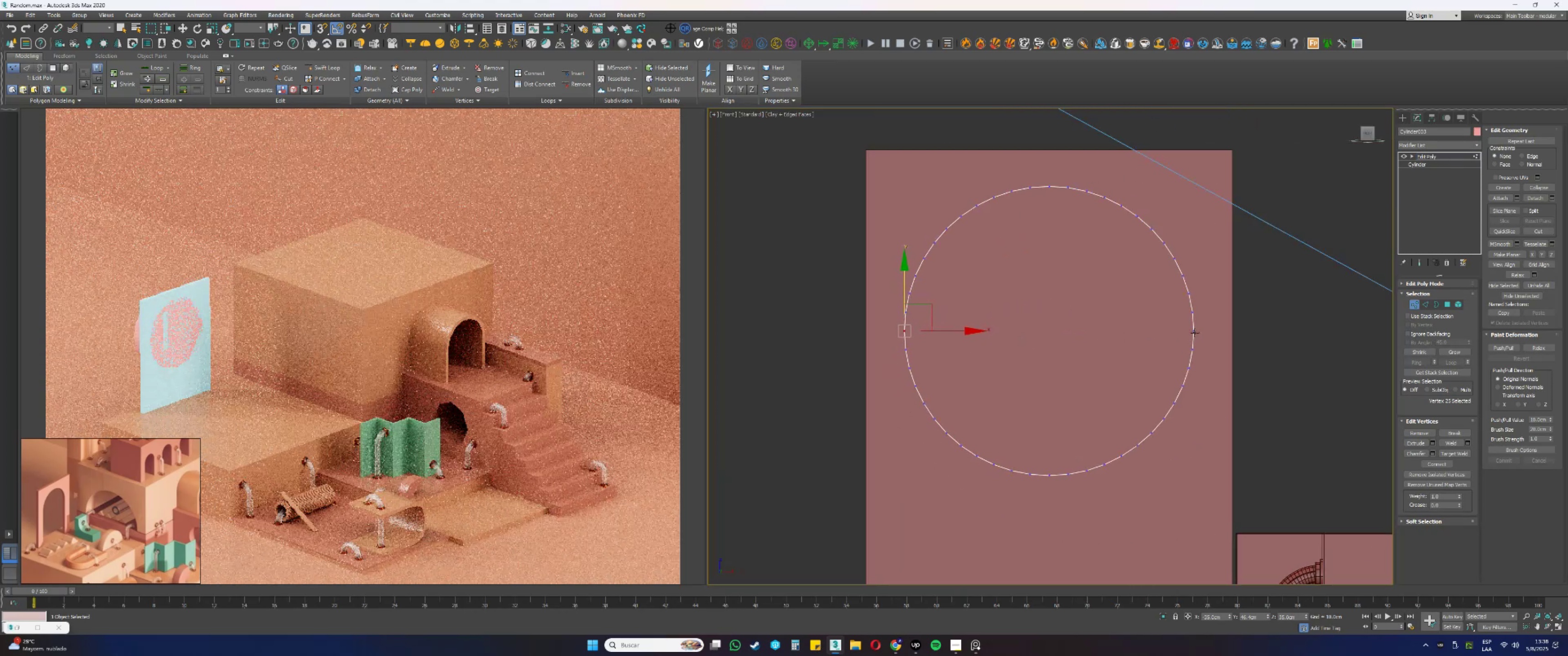 
left_click([1193, 331])
 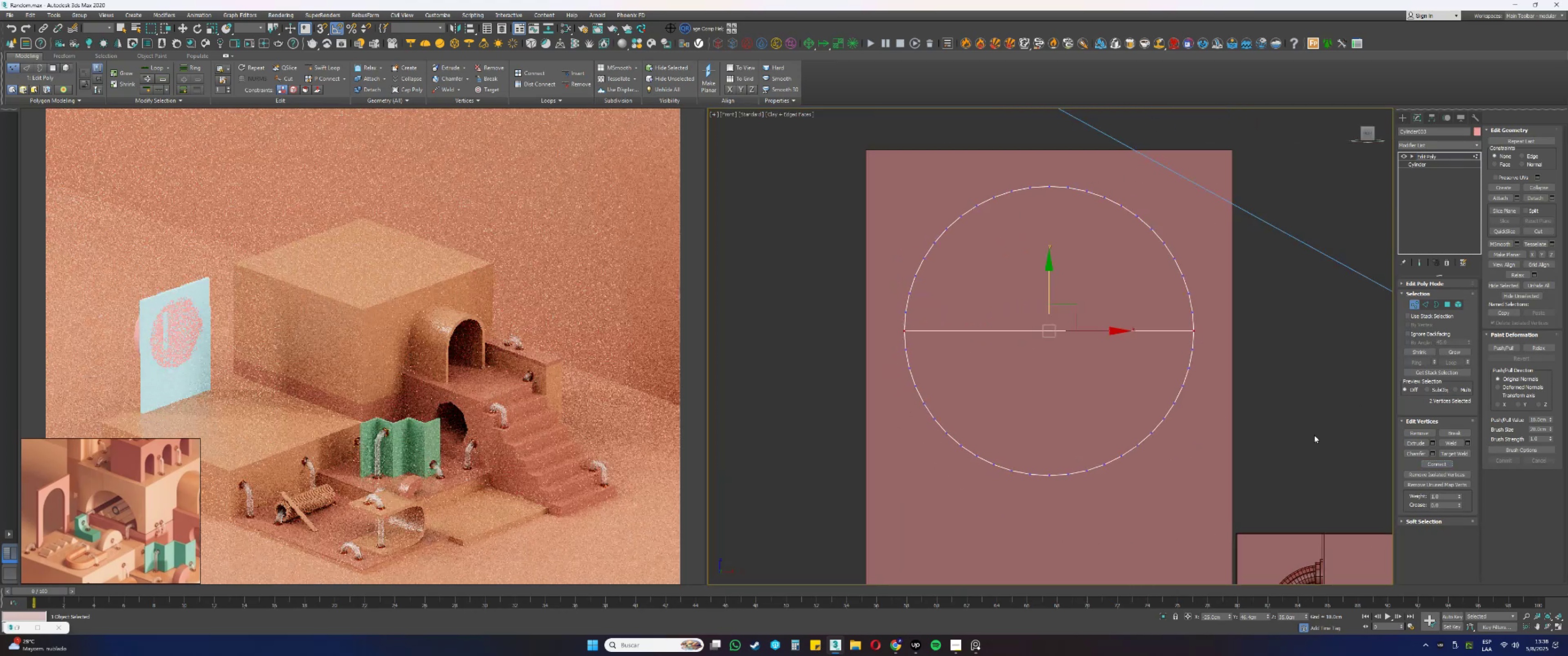 
key(4)
 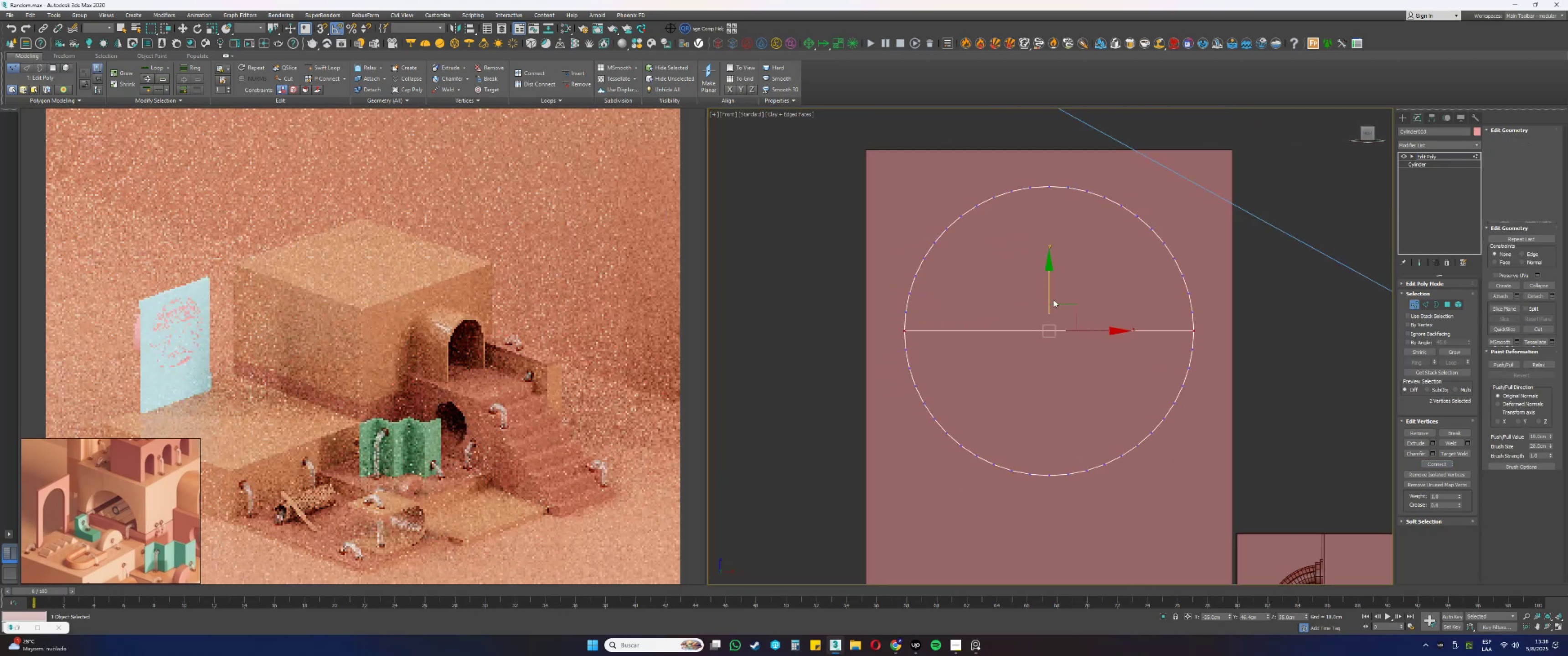 
left_click([1039, 283])
 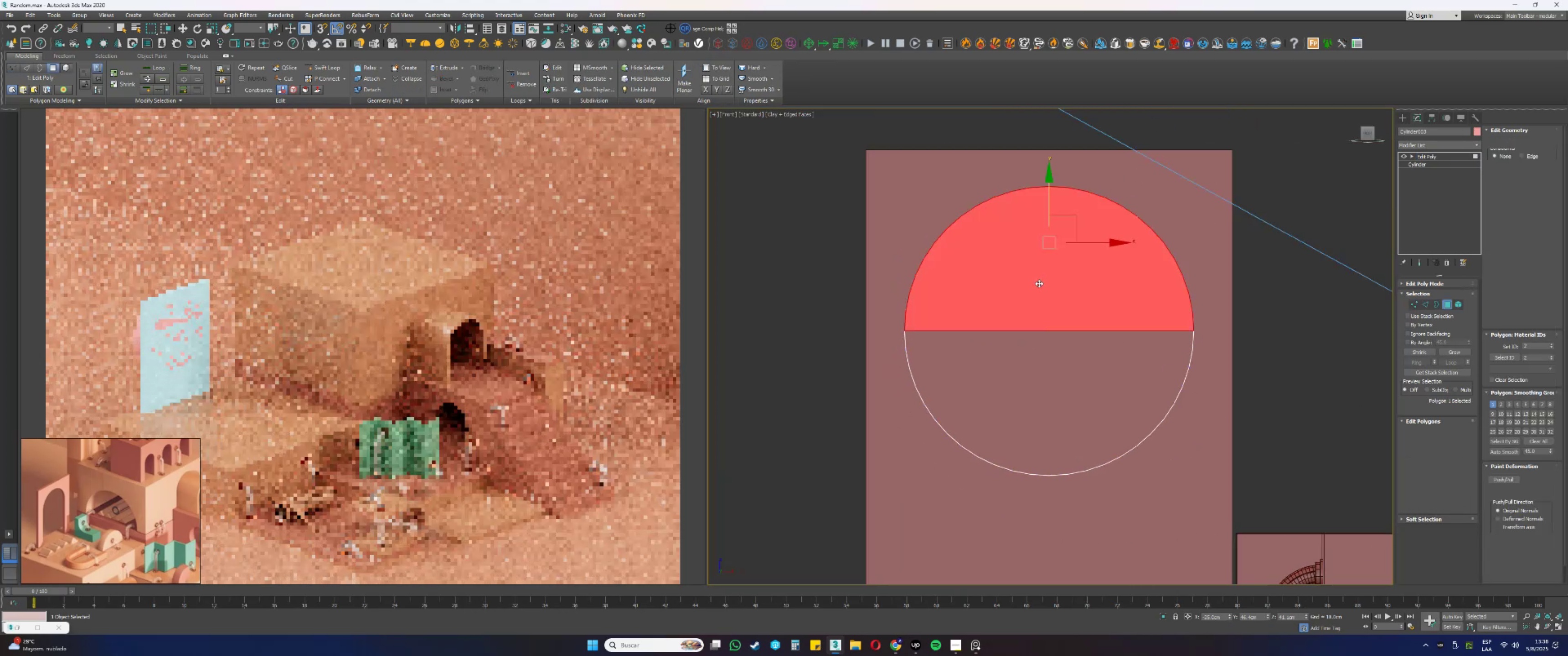 
key(Alt+AltLeft)
 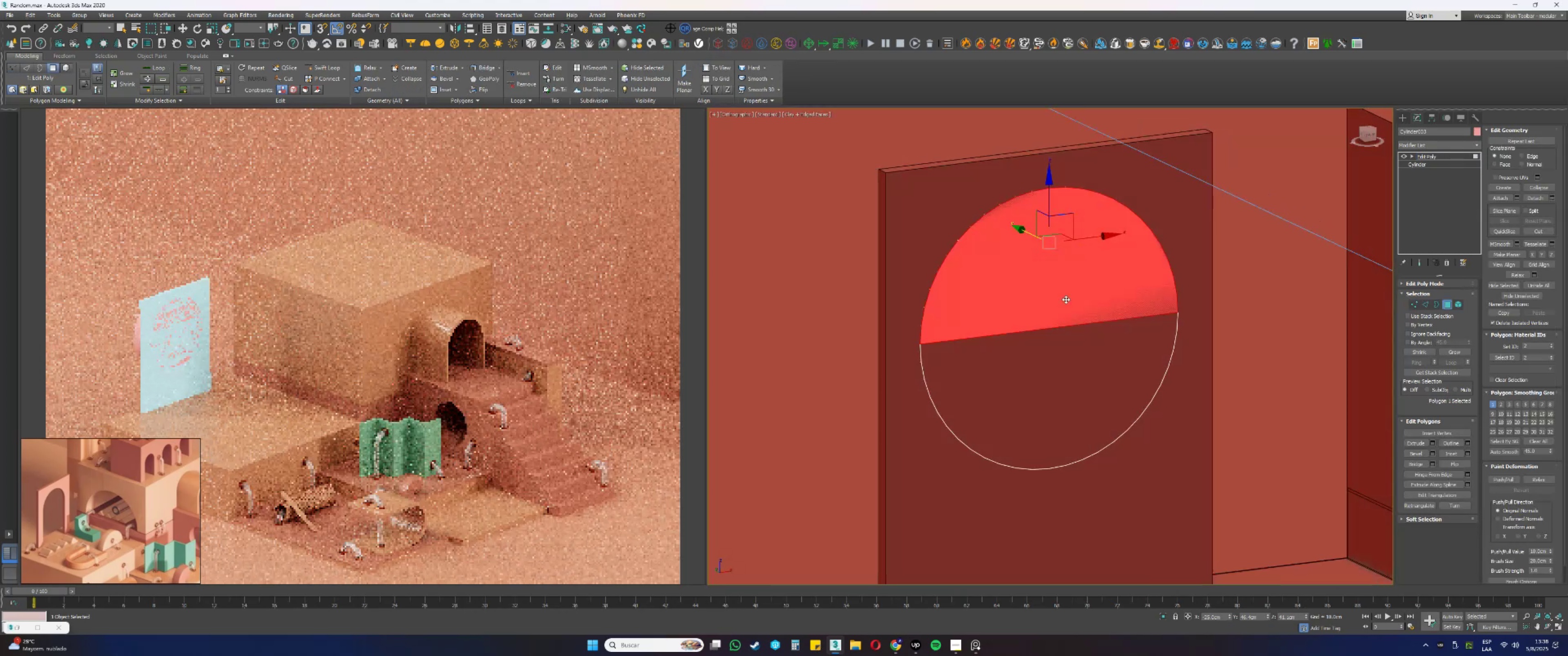 
key(Control+I)
 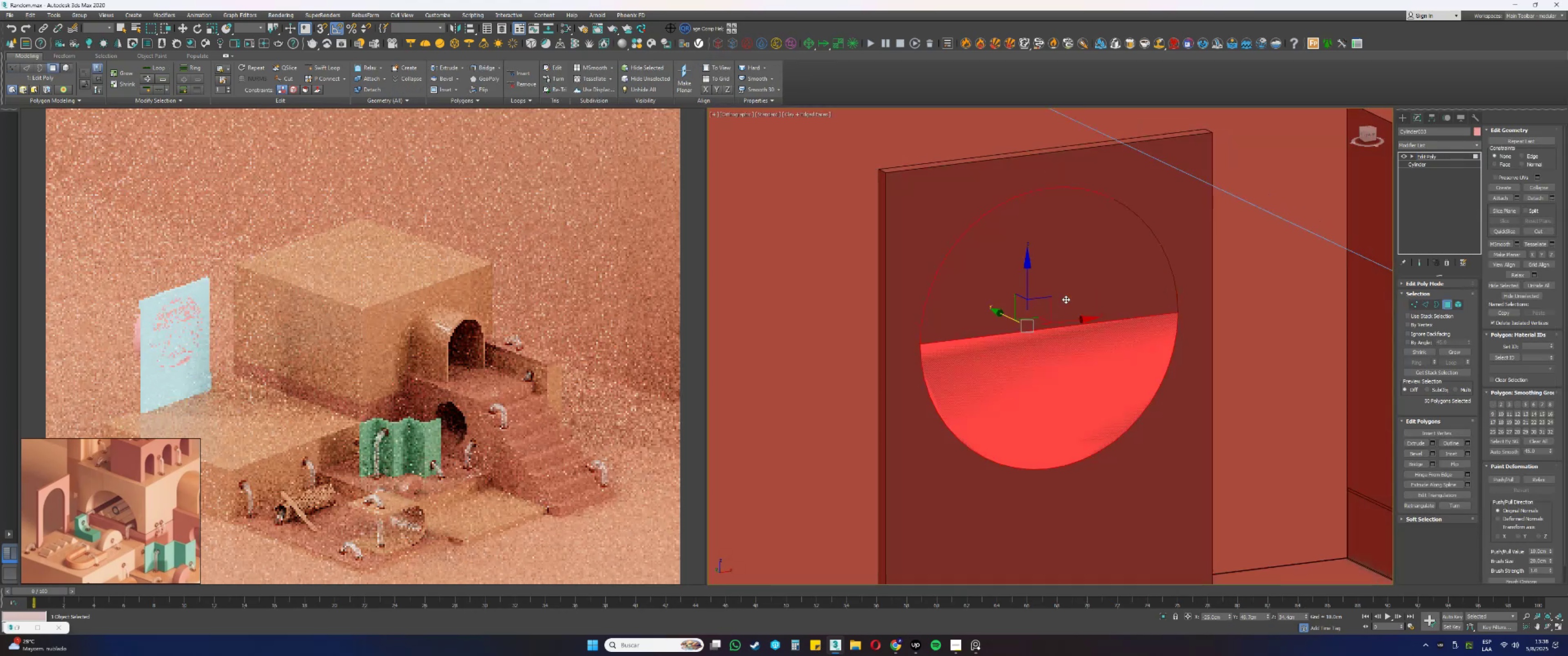 
key(Delete)
 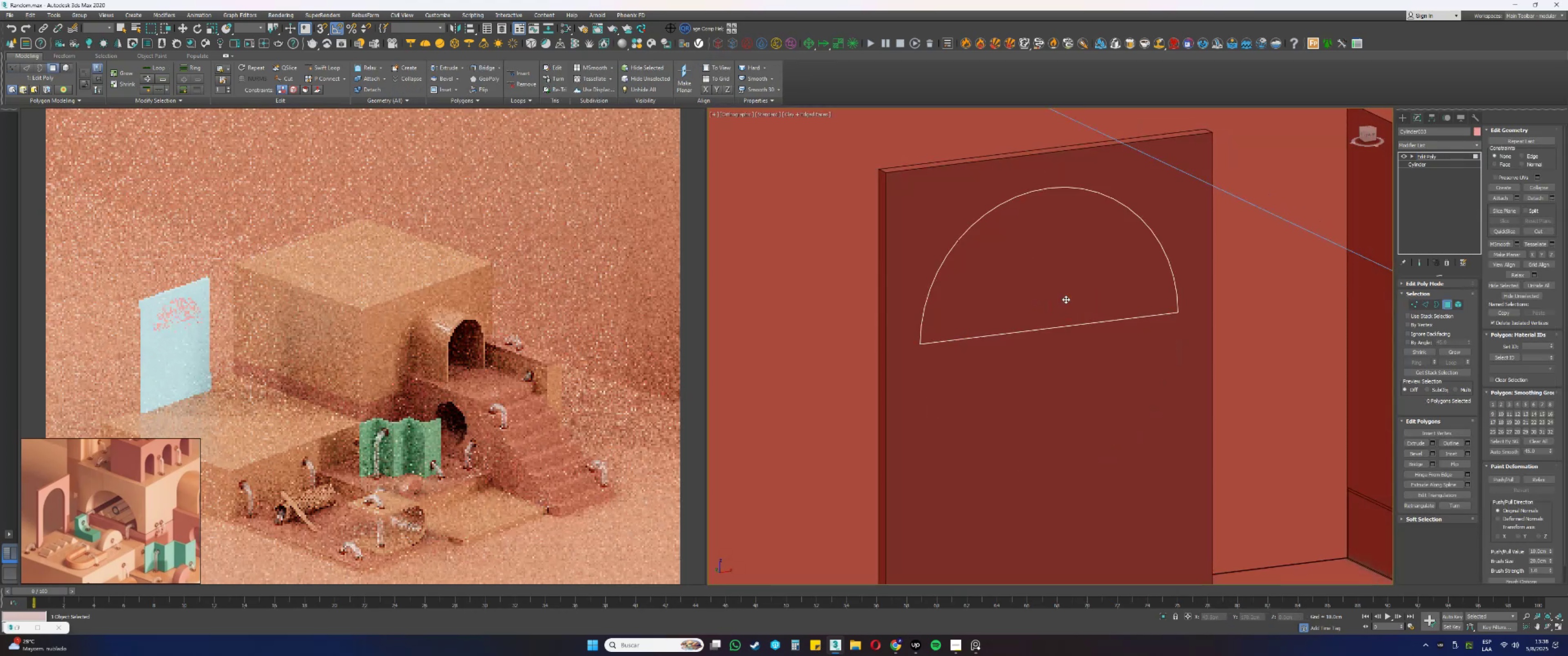 
key(2)
 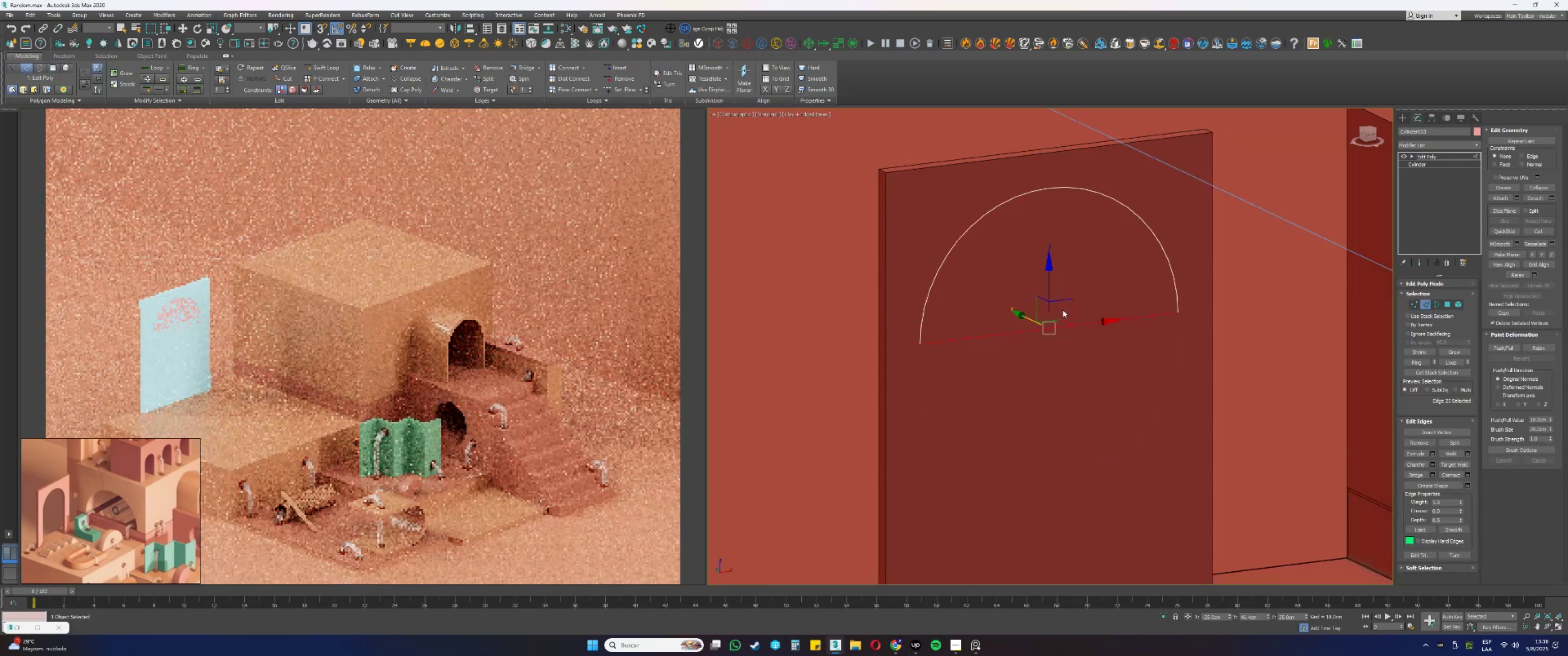 
left_click_drag(start_coordinate=[1009, 309], to_coordinate=[1019, 358])
 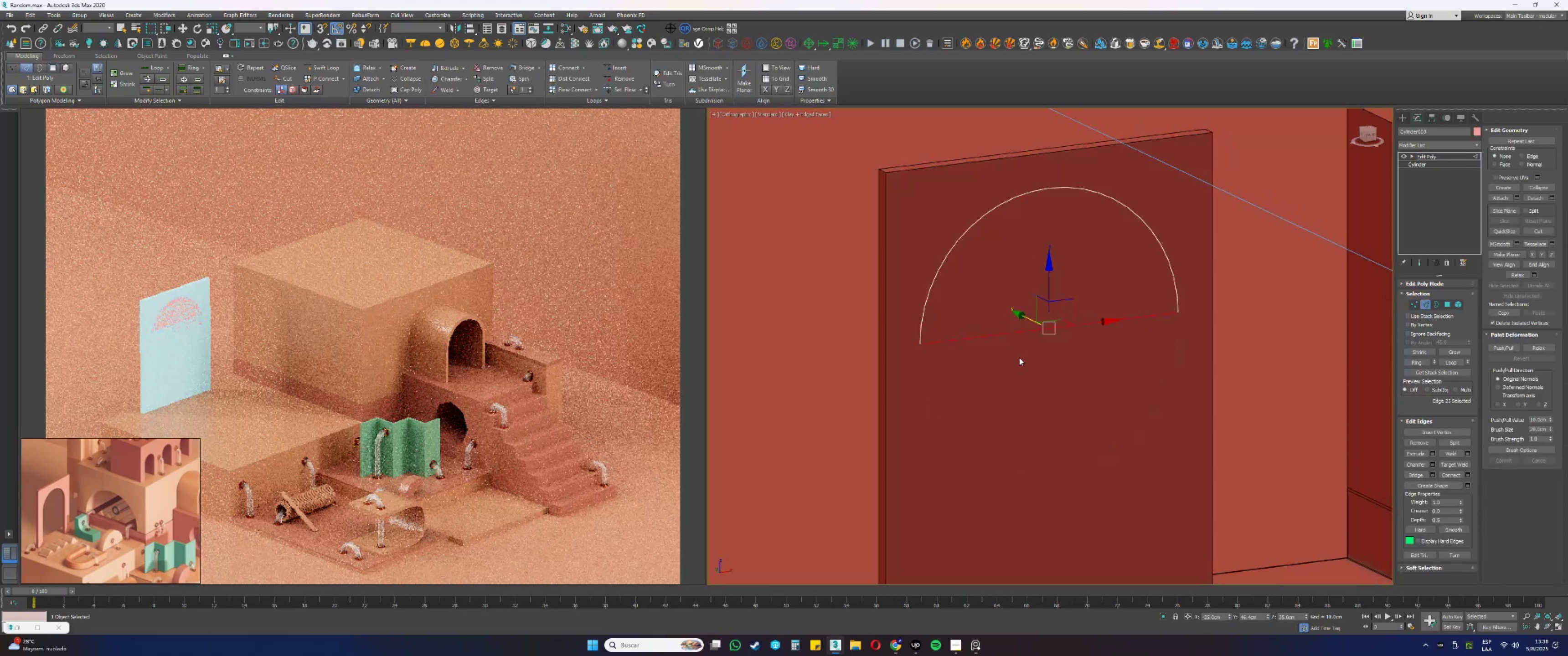 
scroll: coordinate [1030, 332], scroll_direction: down, amount: 2.0
 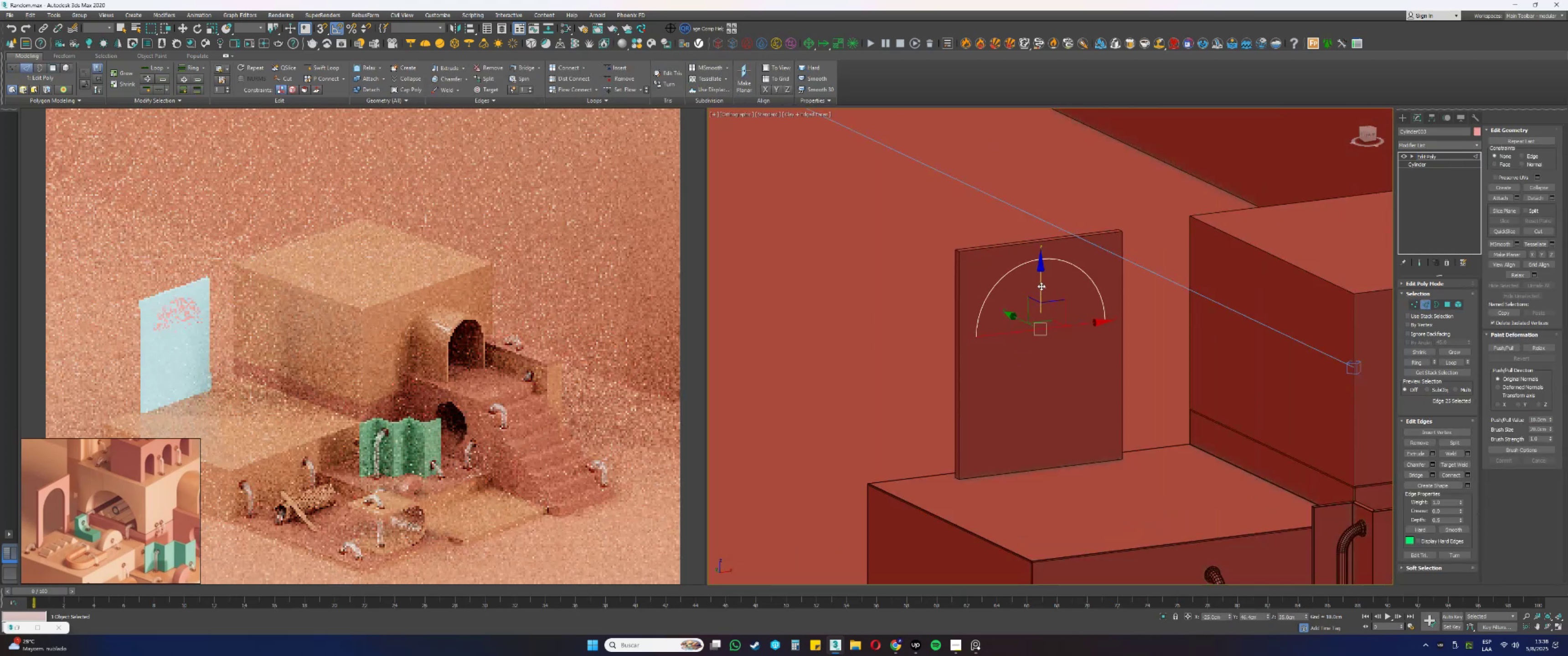 
left_click_drag(start_coordinate=[1041, 283], to_coordinate=[1031, 338])
 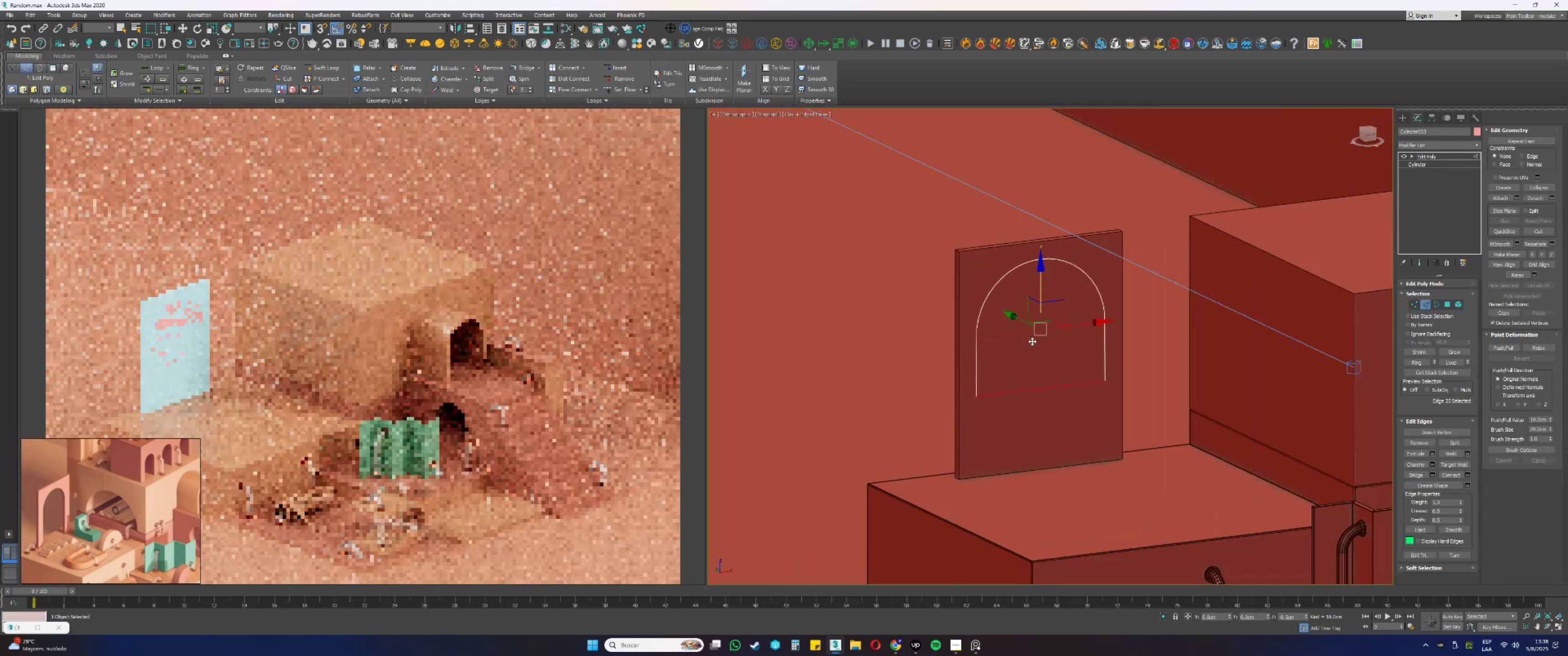 
key(Control+ControlLeft)
 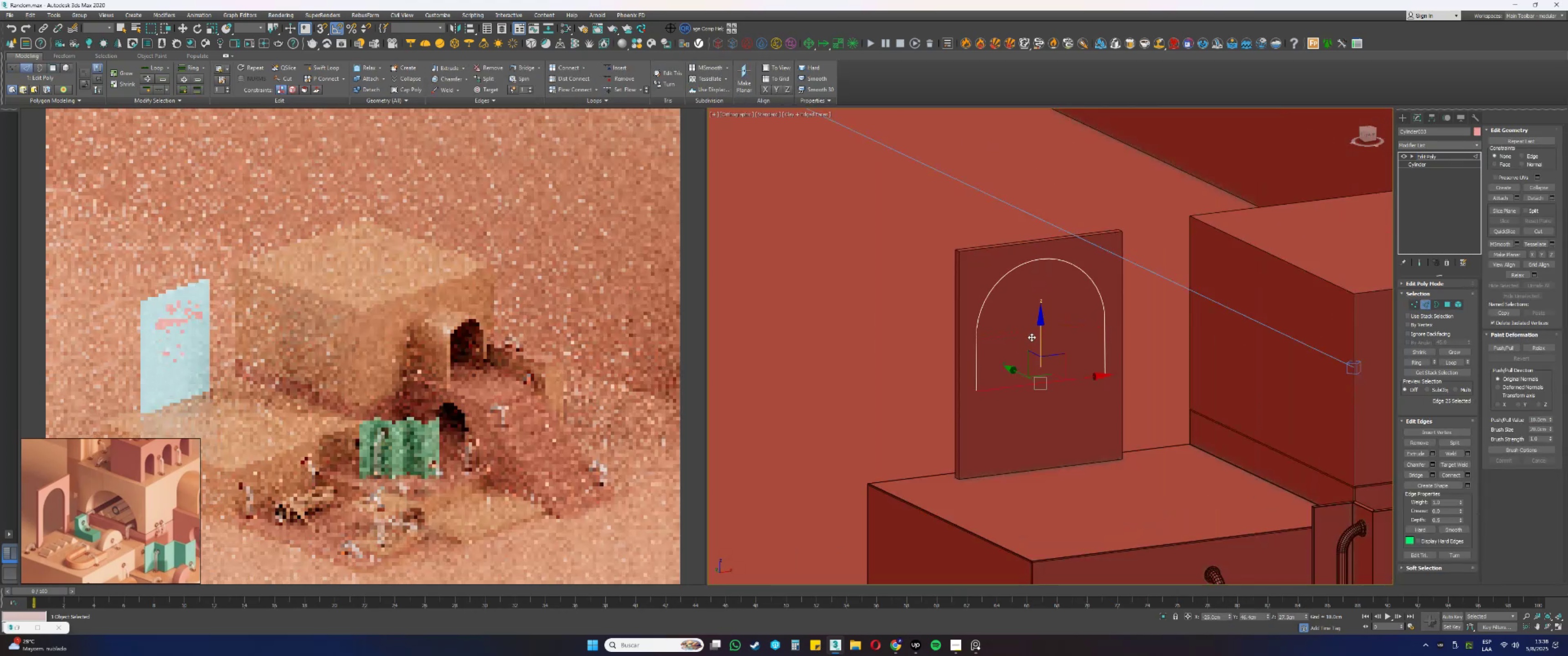 
key(Control+Z)
 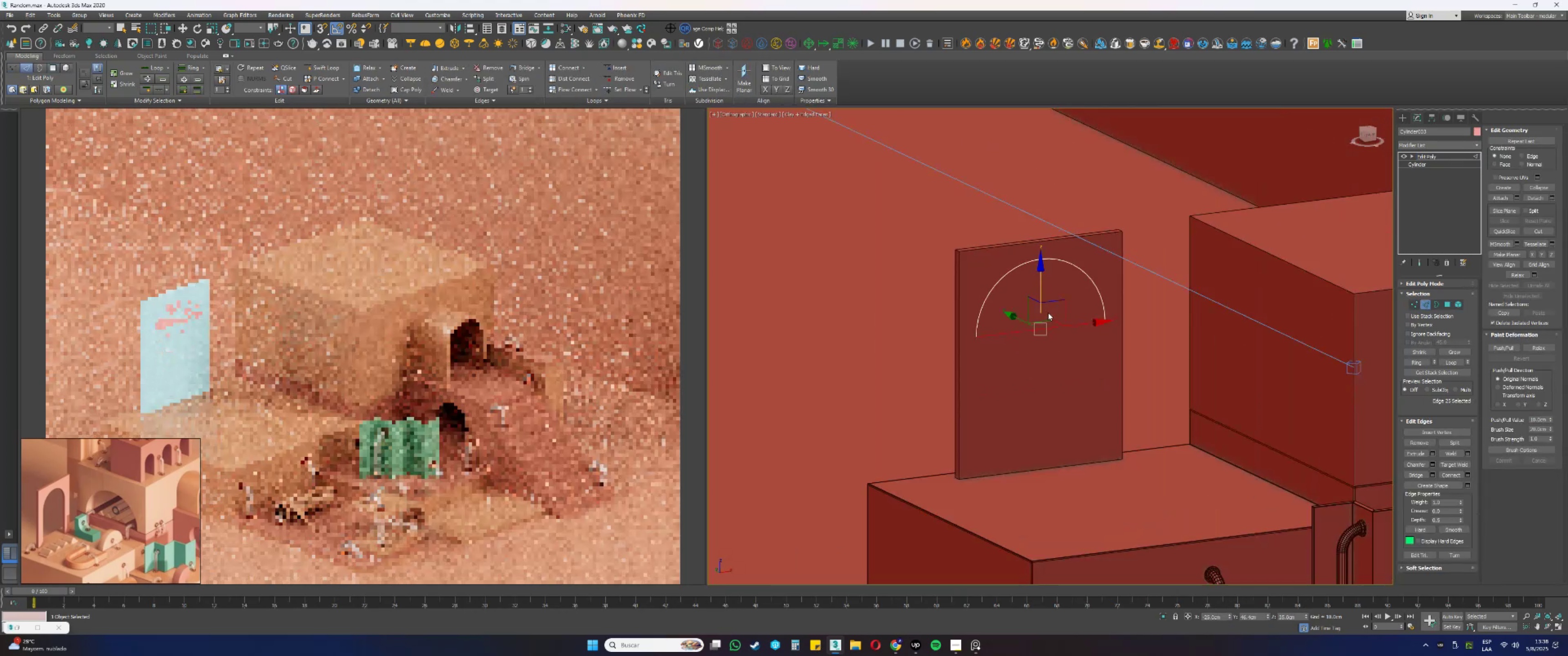 
hold_key(key=ShiftLeft, duration=0.56)
left_click_drag(start_coordinate=[1042, 284], to_coordinate=[1030, 452])
 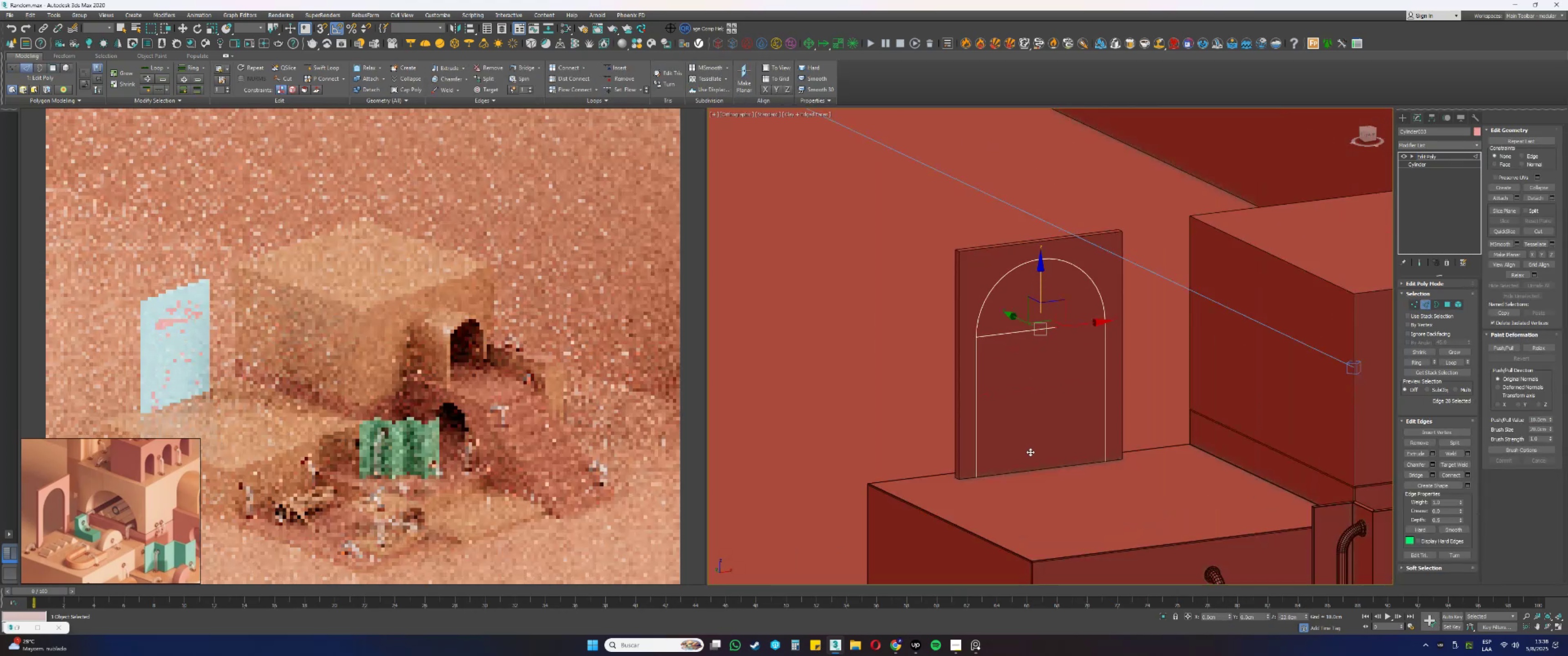 
key(Alt+AltLeft)
 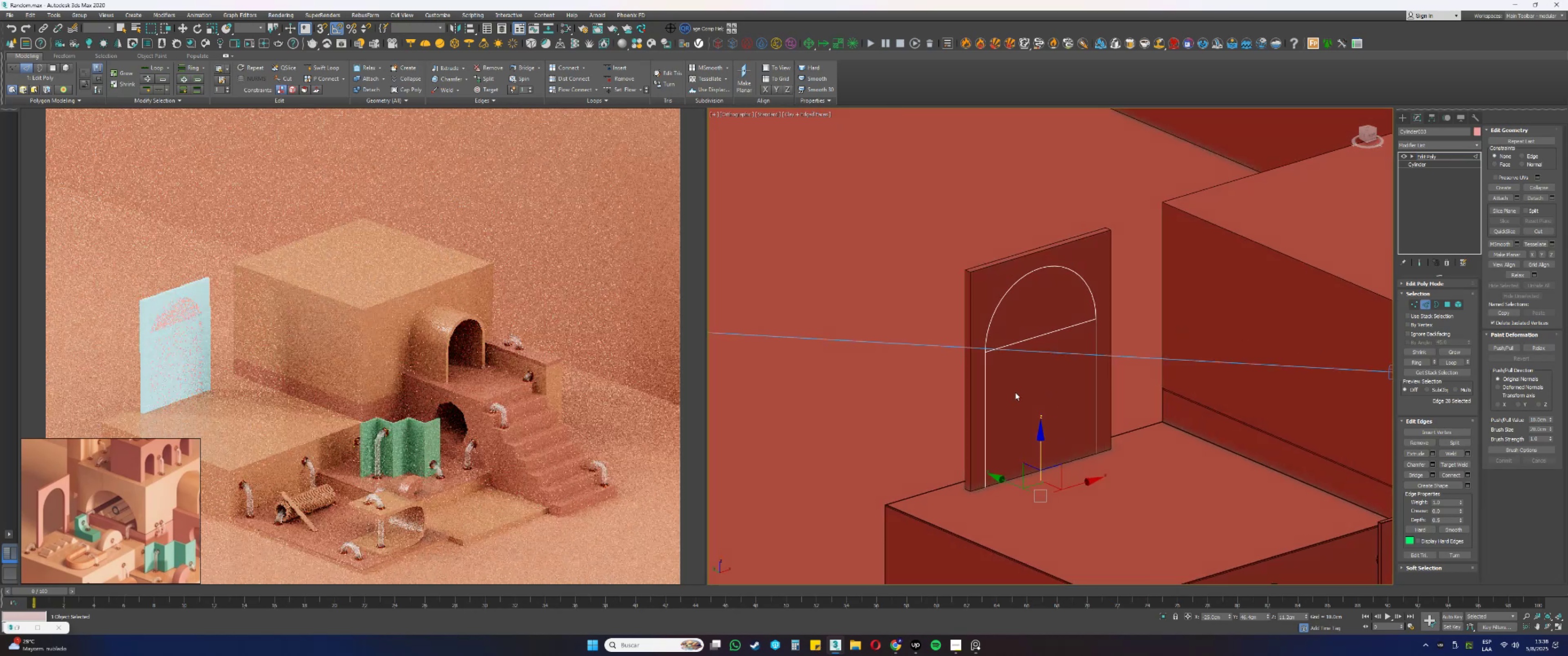 
key(Alt+AltLeft)
 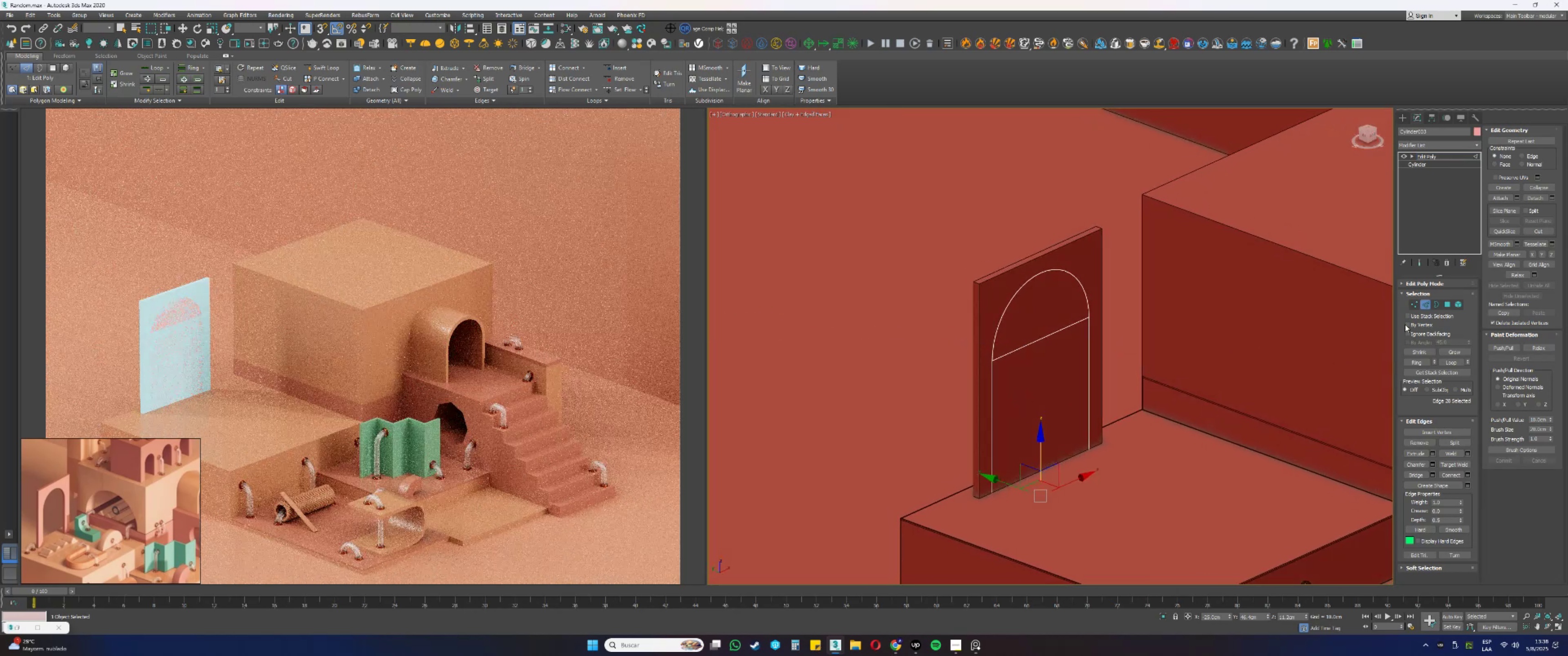 
type(33)
 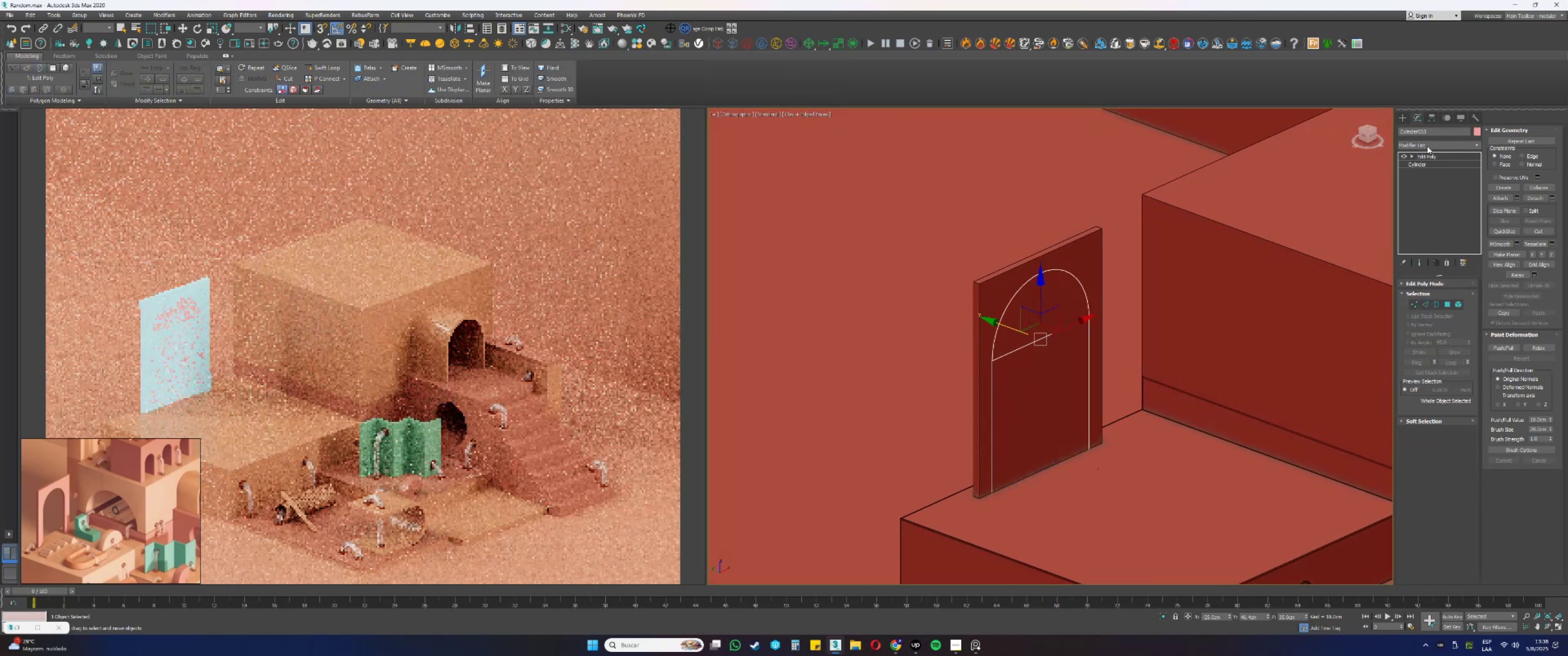 
left_click([1427, 146])
 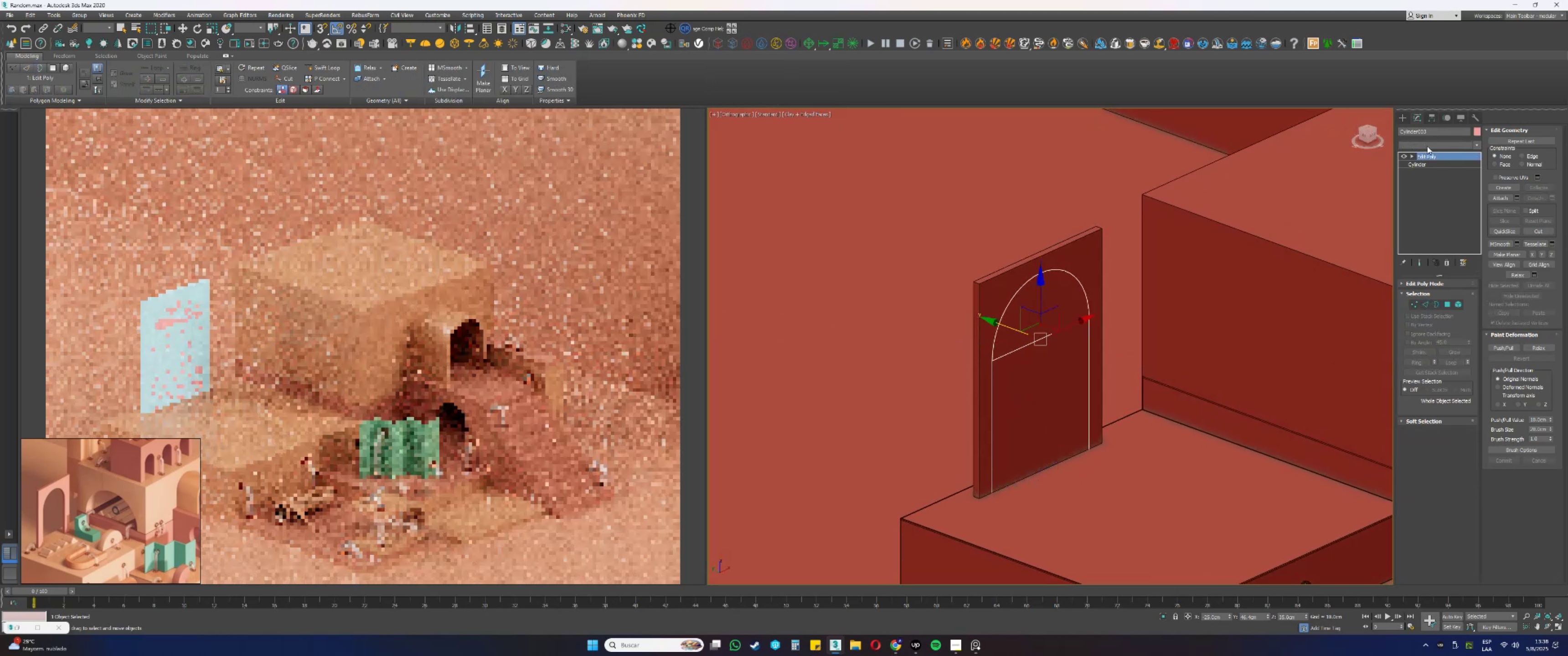 
type(sssss)
 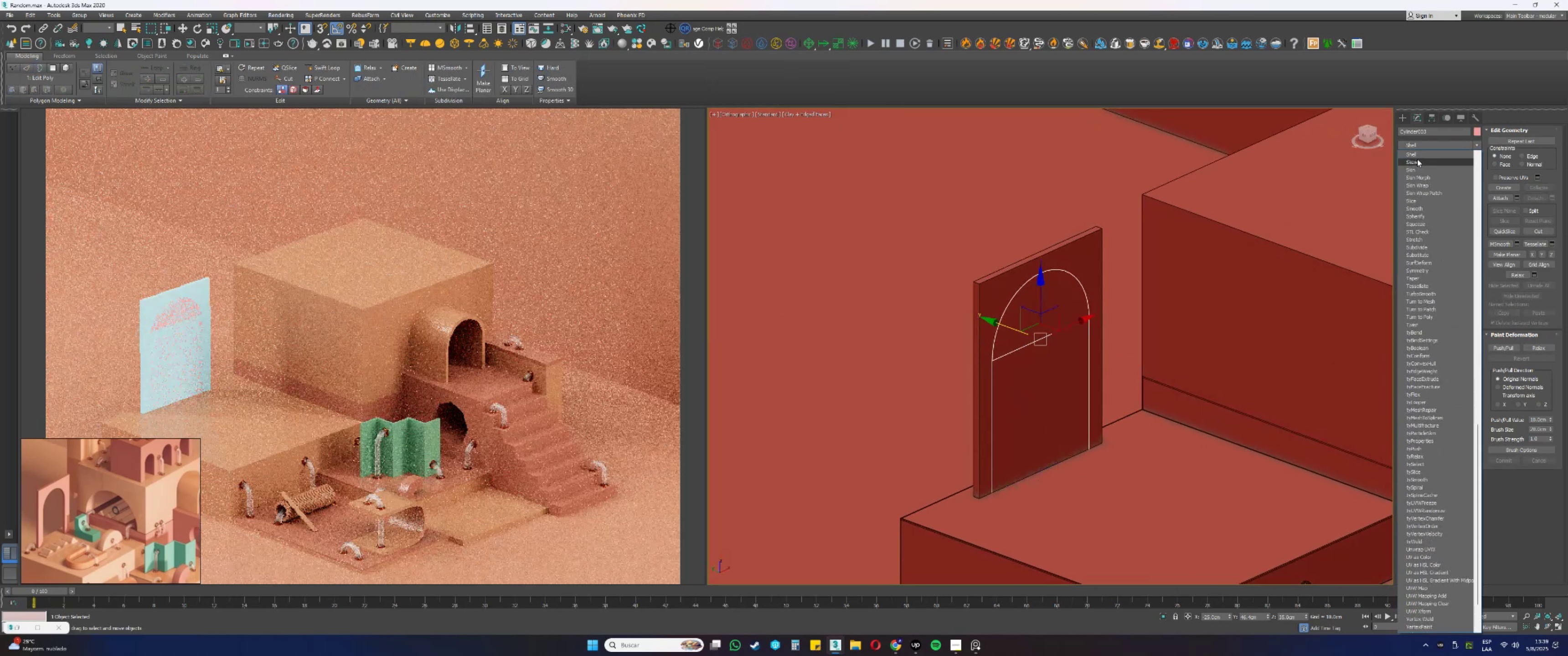 
left_click([1415, 155])
 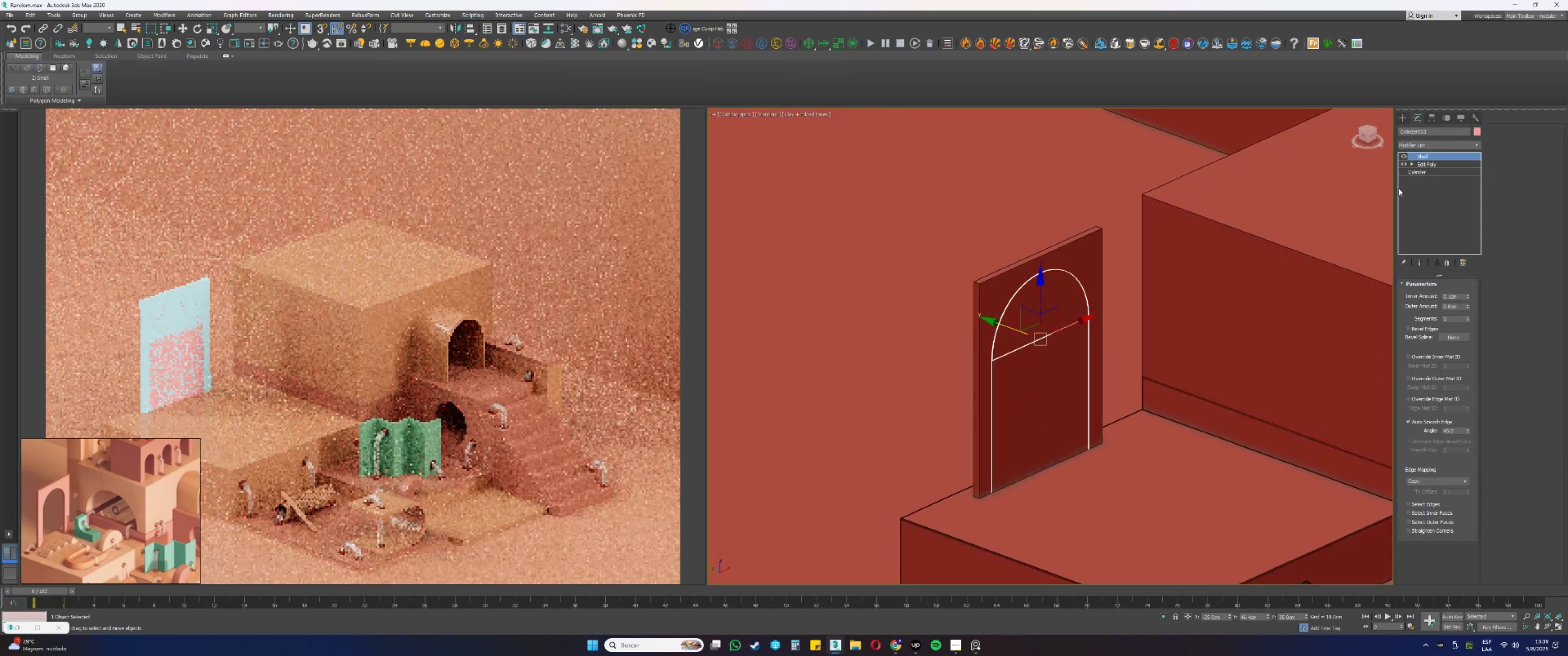 
scroll: coordinate [970, 346], scroll_direction: up, amount: 1.0
 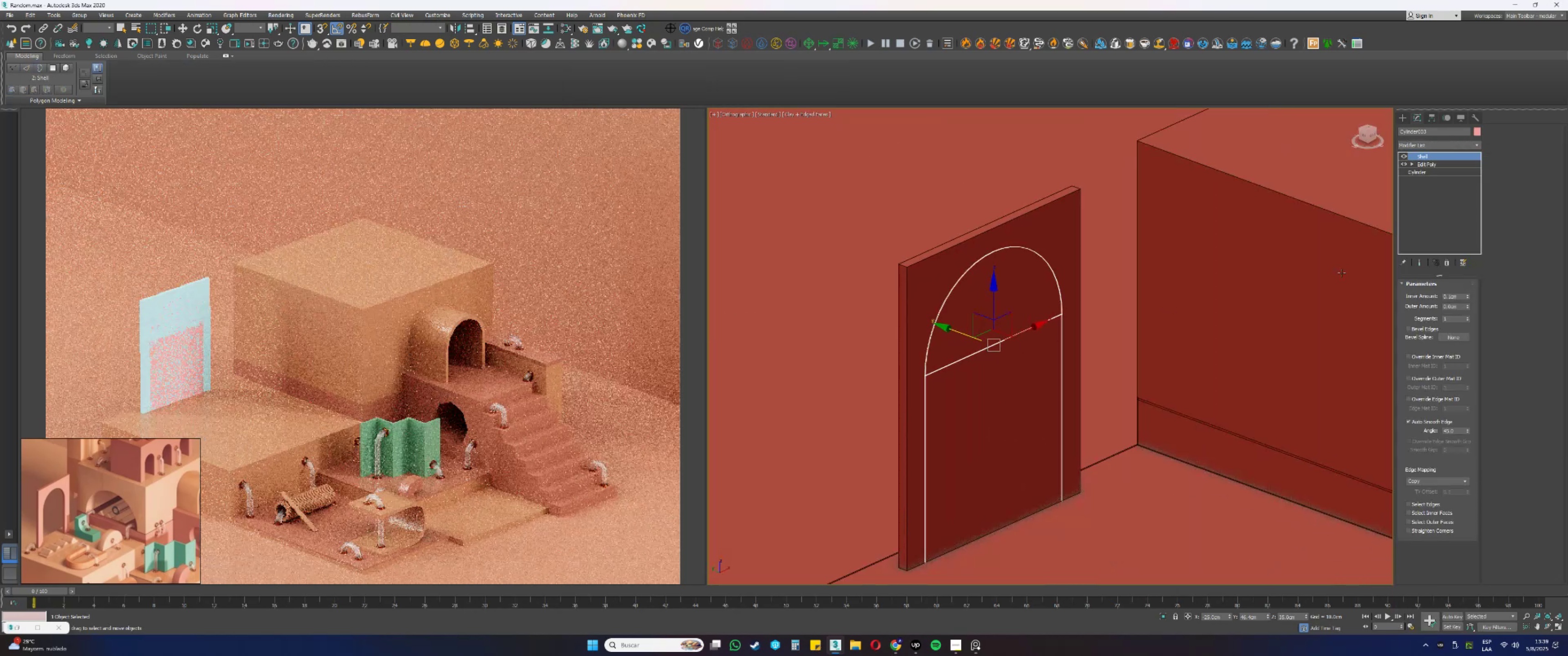 
key(Control+ControlLeft)
 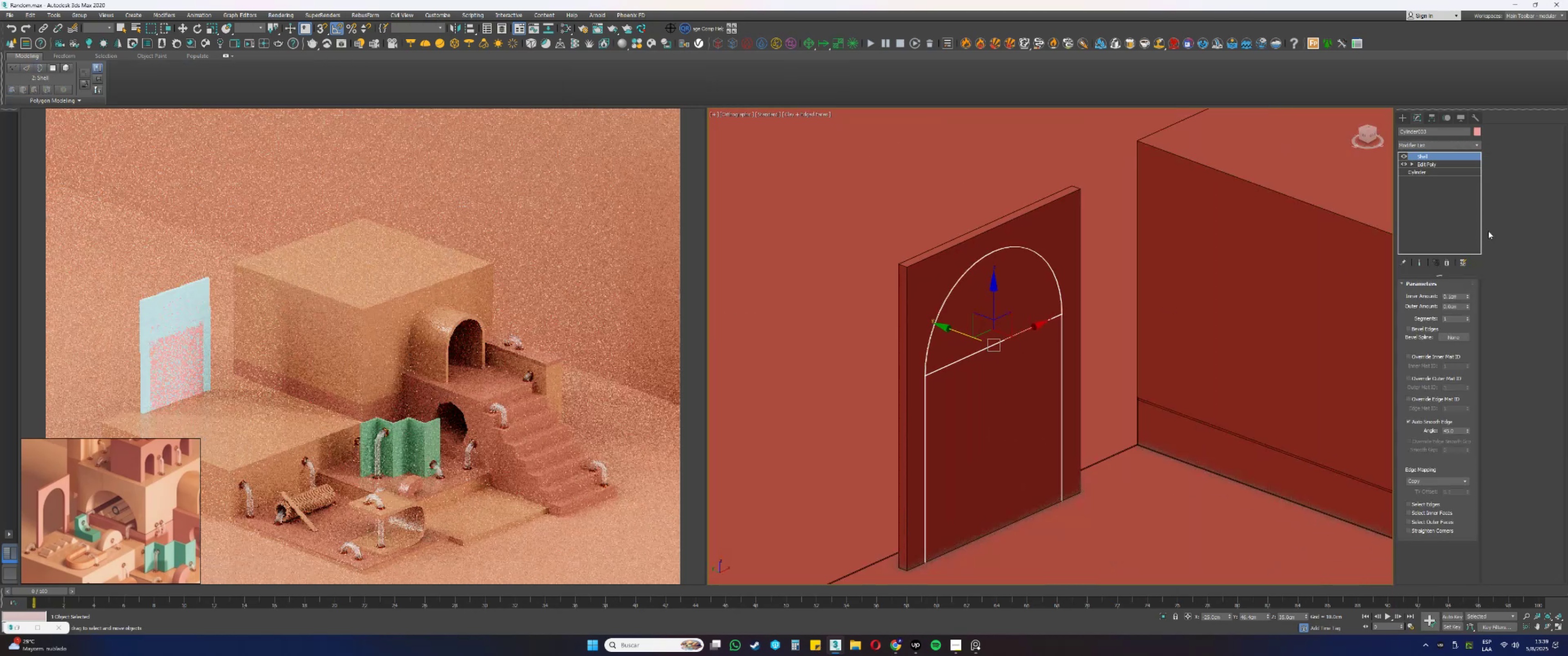 
key(Control+Z)
 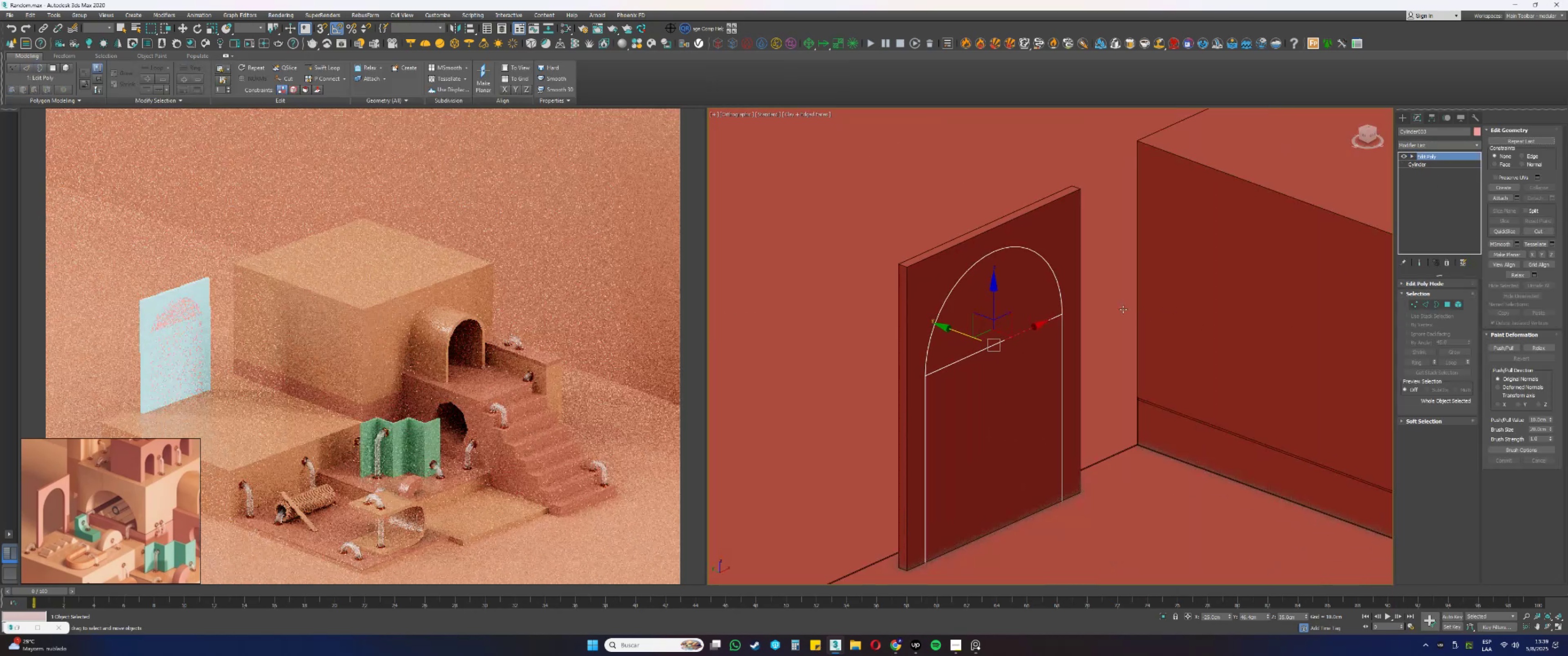 
key(3)
 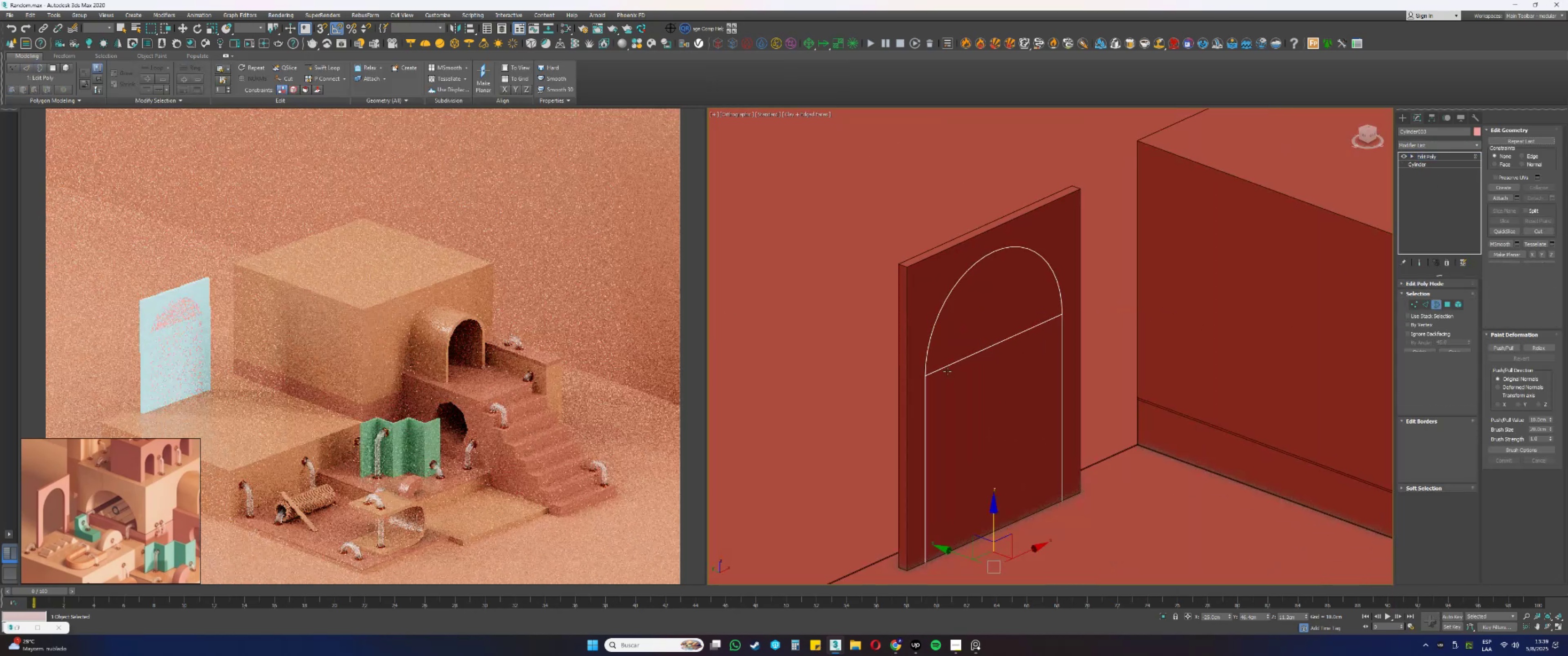 
left_click_drag(start_coordinate=[942, 390], to_coordinate=[926, 376])
 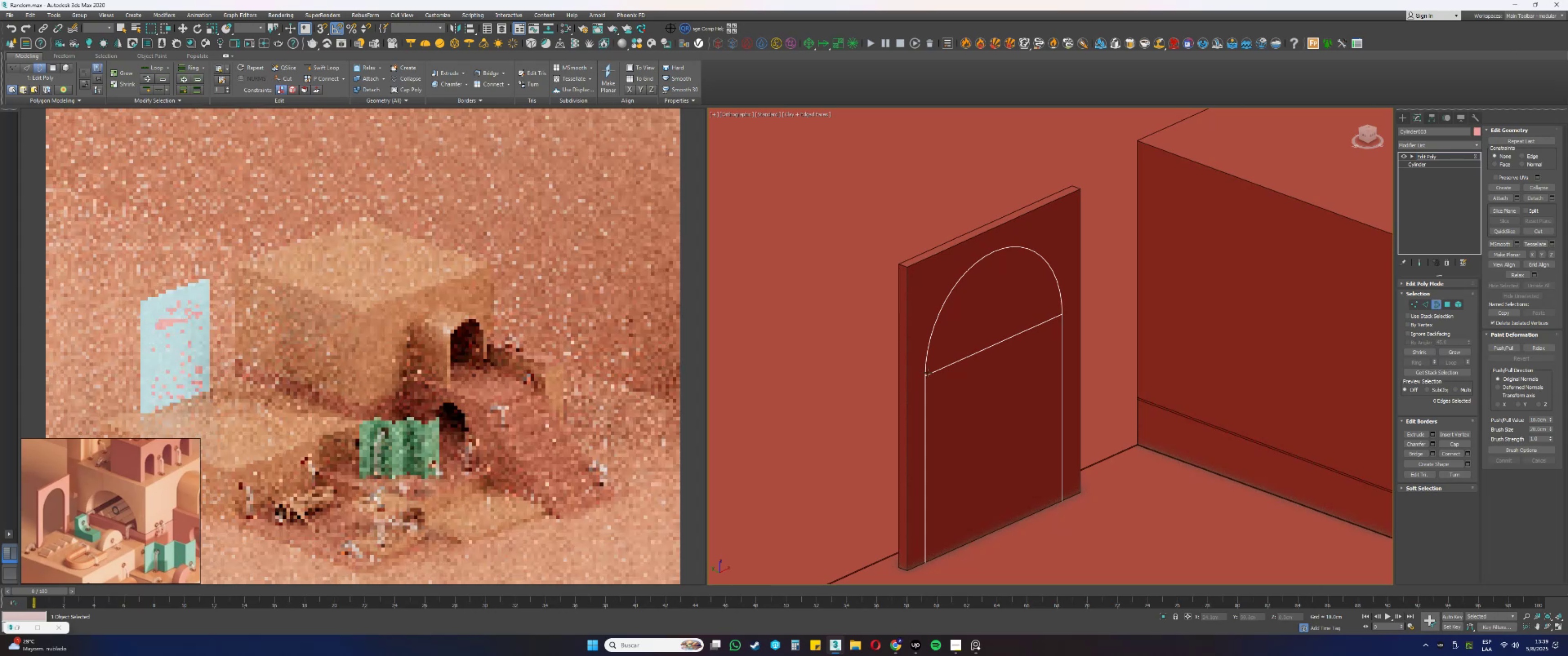 
left_click_drag(start_coordinate=[931, 377], to_coordinate=[908, 367])
 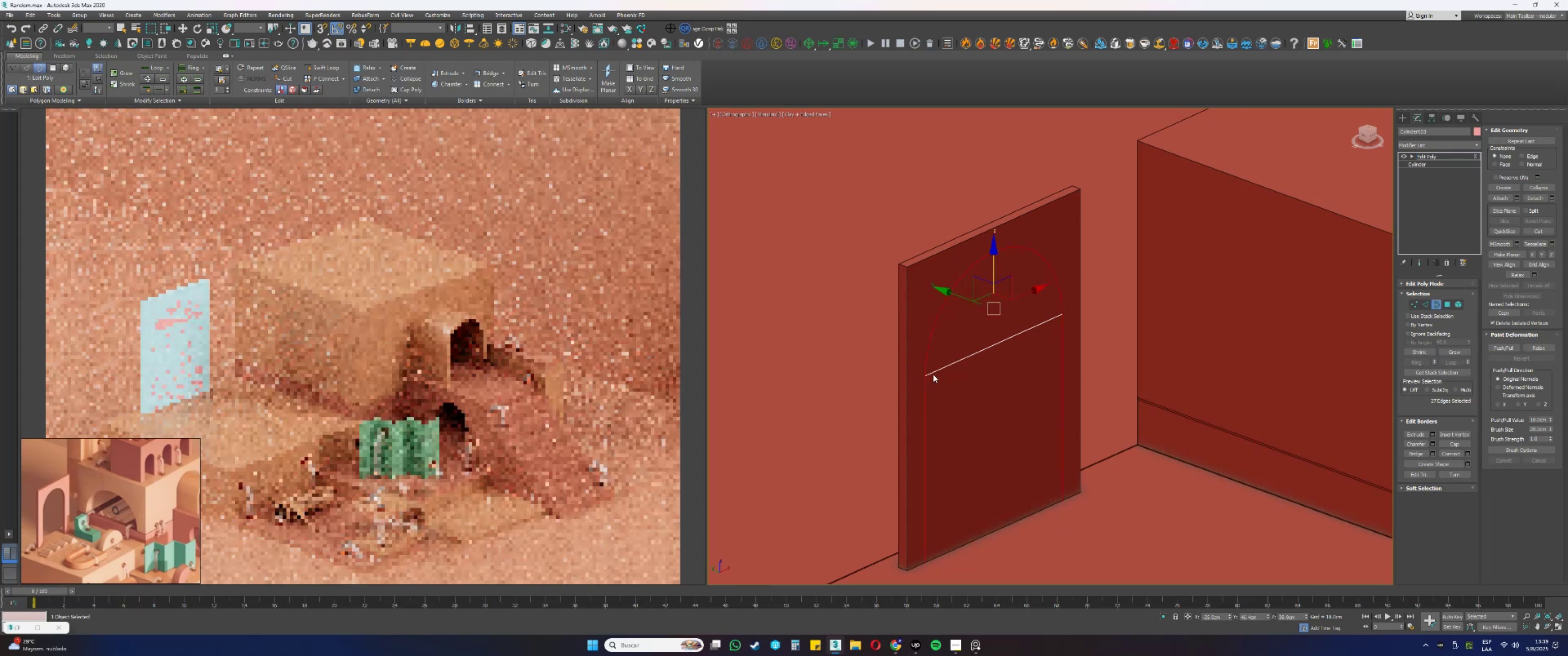 
hold_key(key=ShiftLeft, duration=0.34)
left_click_drag(start_coordinate=[950, 293], to_coordinate=[916, 278])
 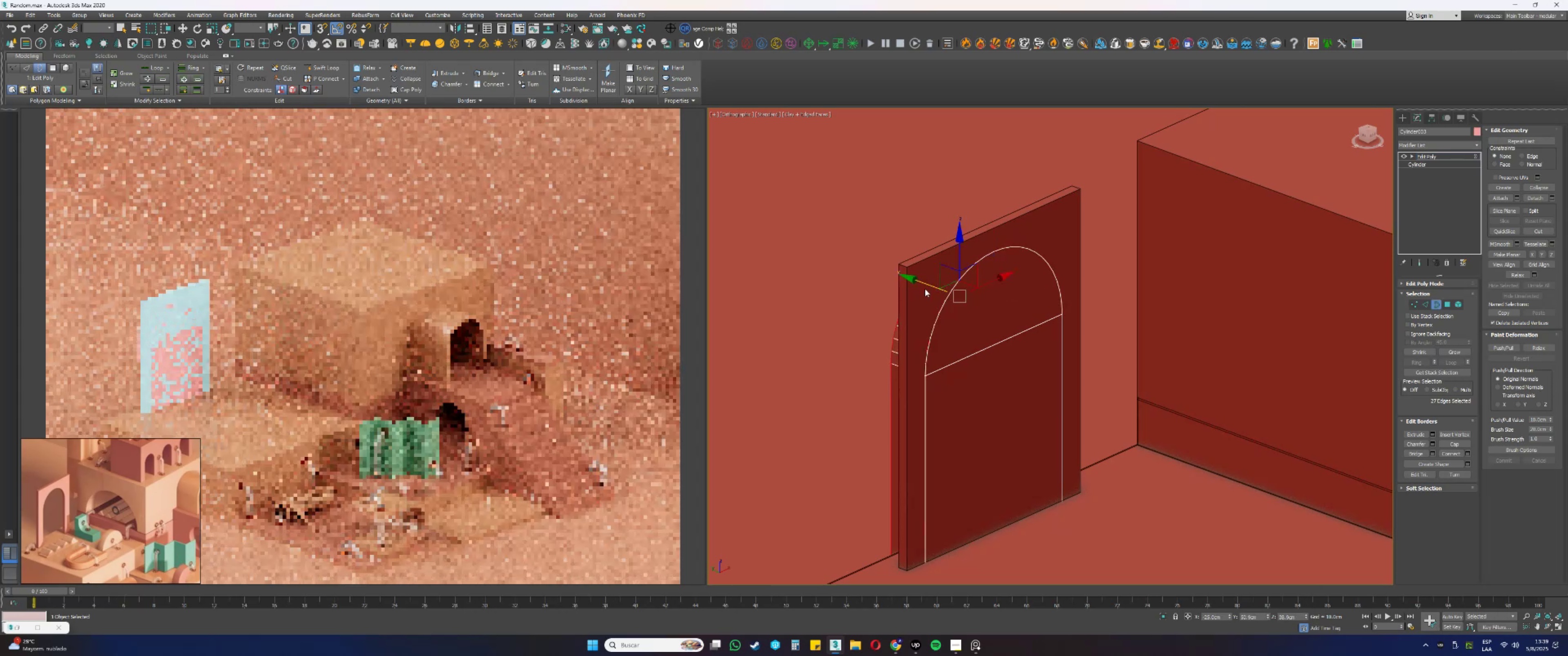 
key(Alt+AltLeft)
 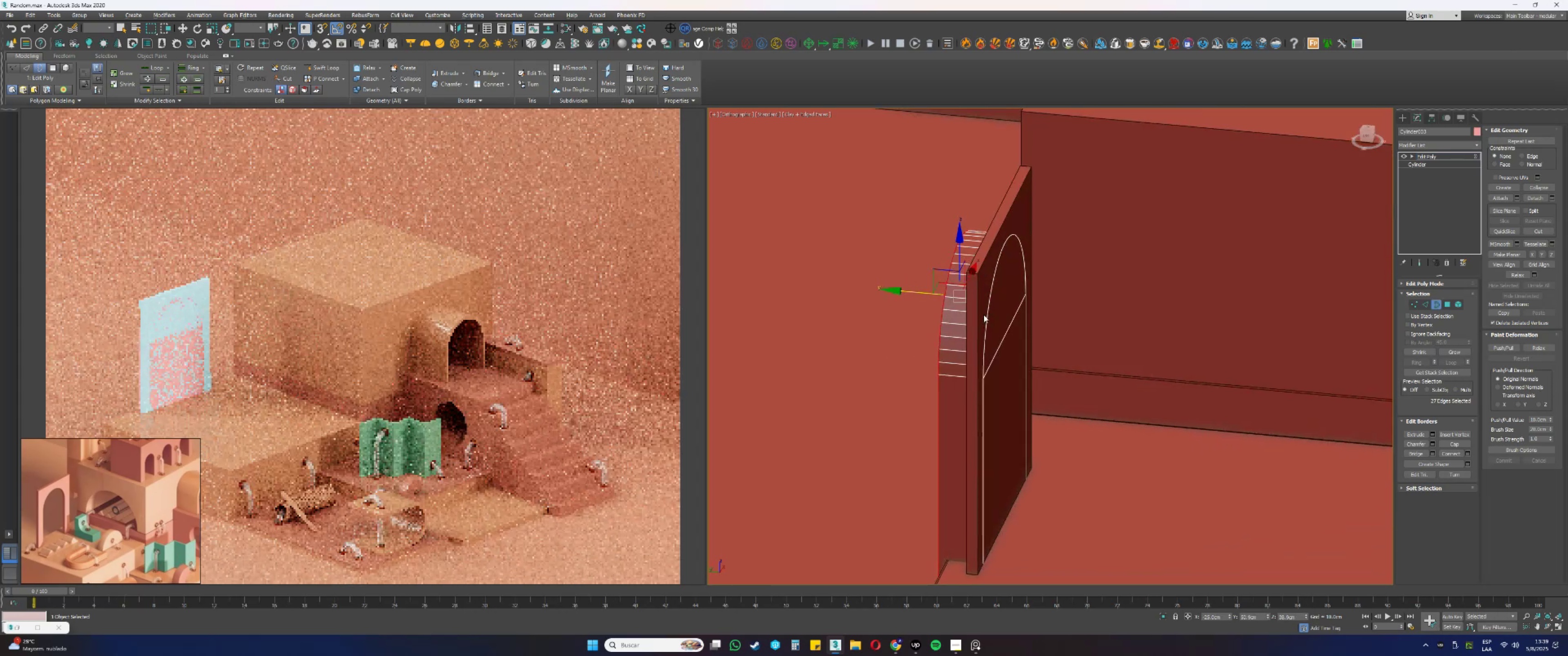 
key(Alt+AltLeft)
 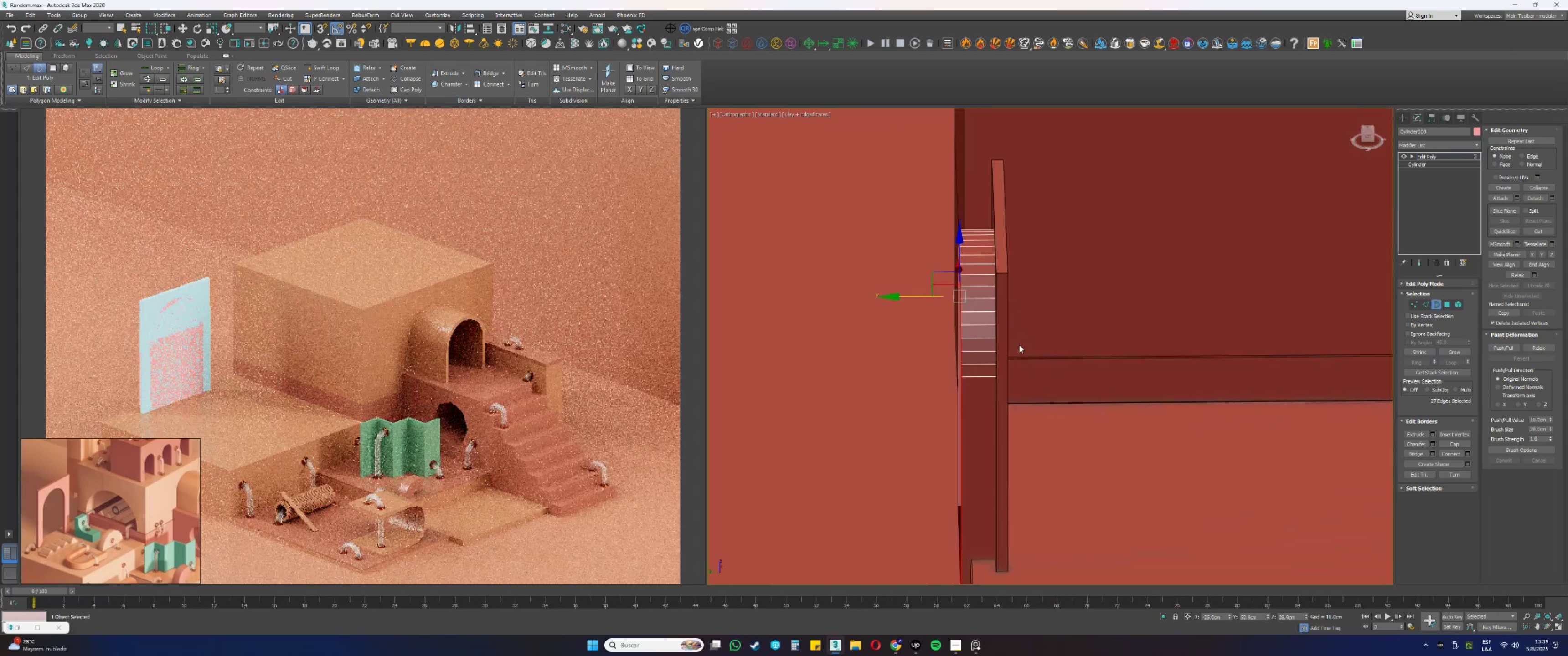 
key(3)
 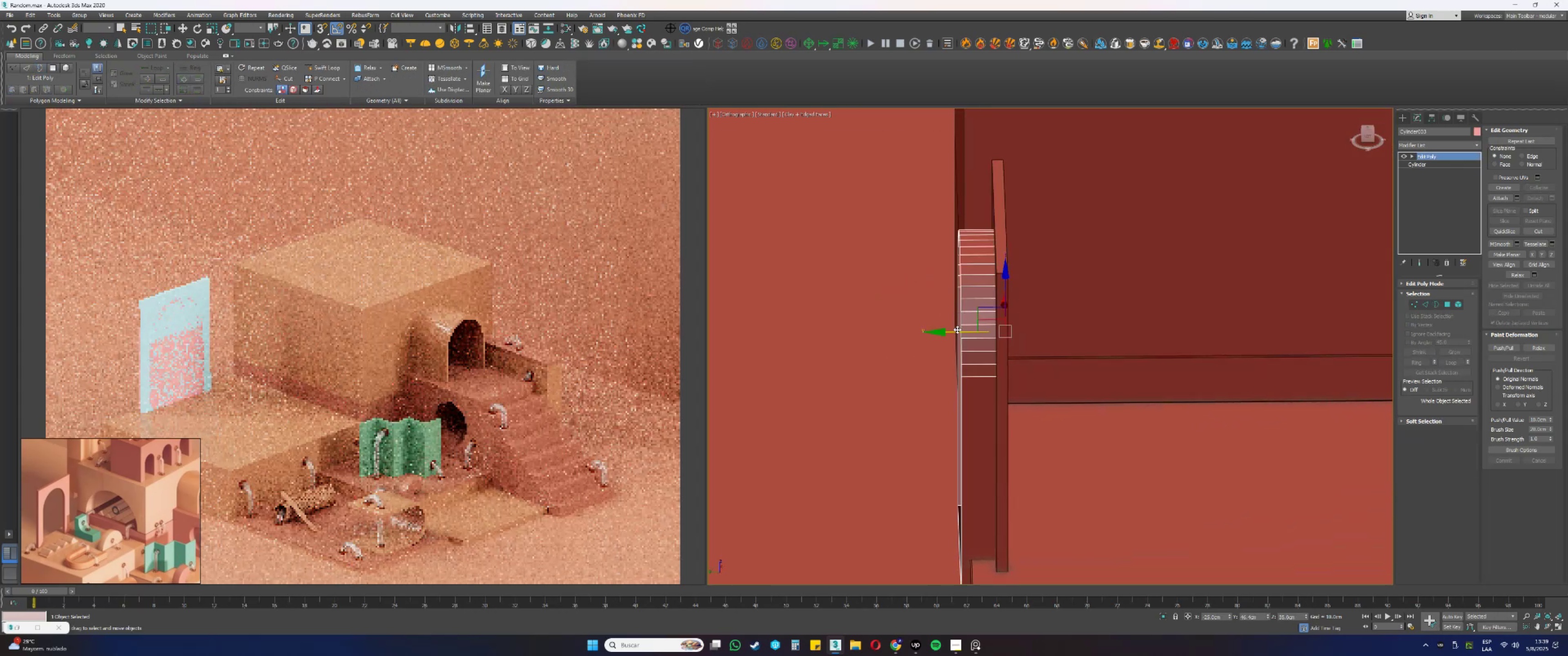 
left_click_drag(start_coordinate=[951, 333], to_coordinate=[961, 333])
 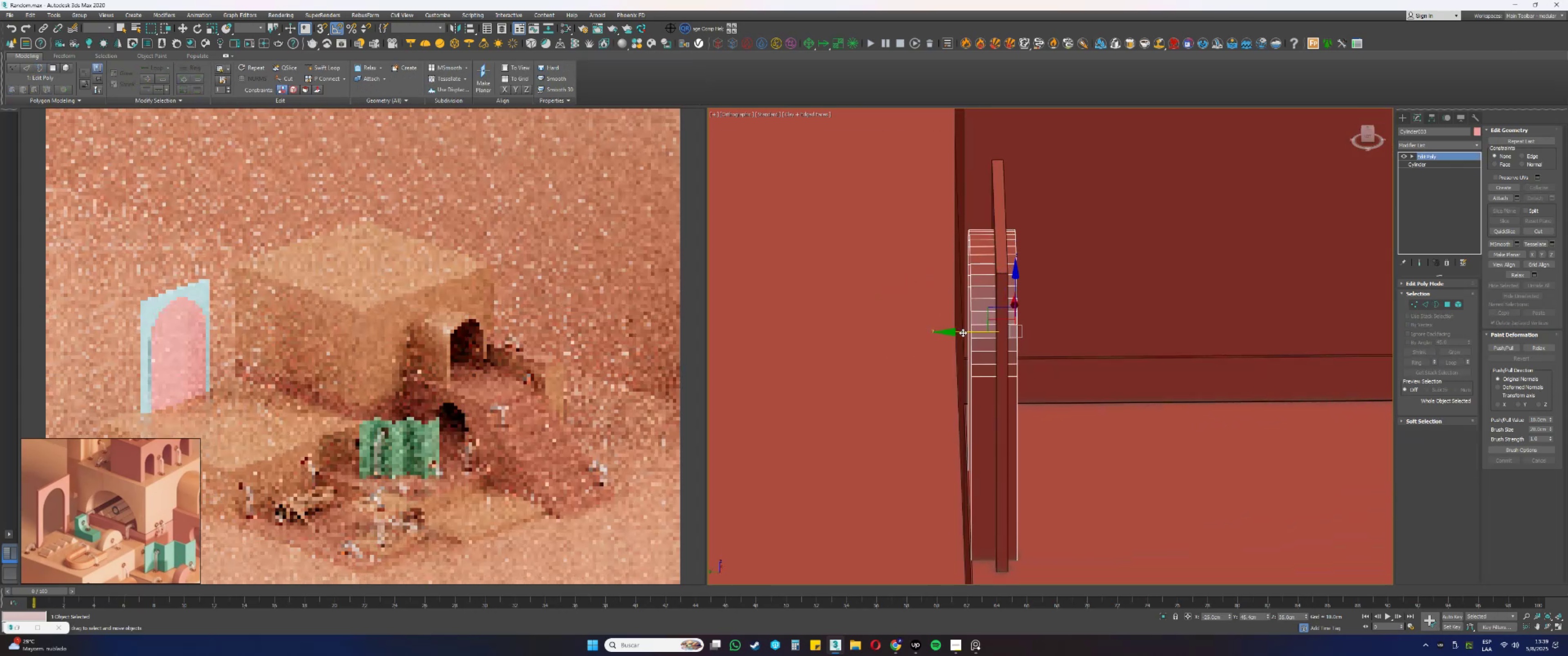 
key(Alt+AltLeft)
 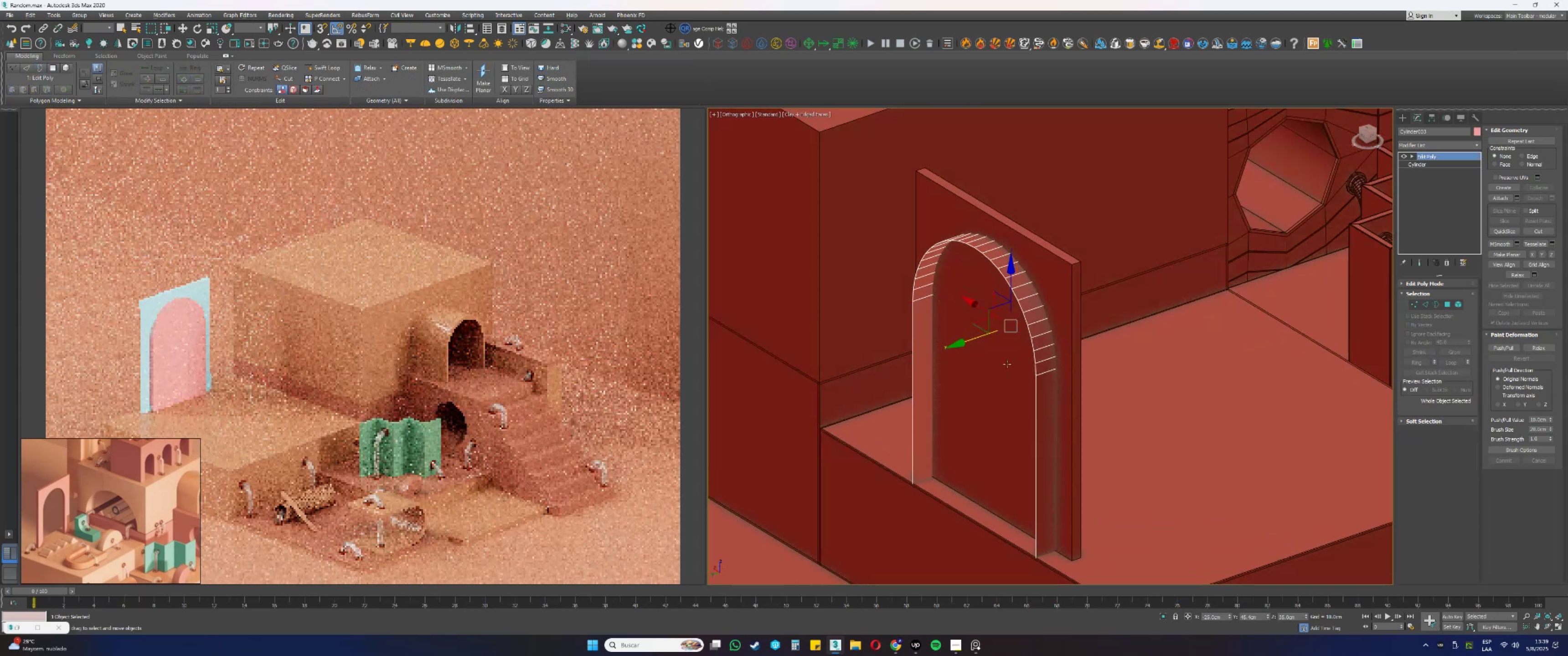 
key(3)
 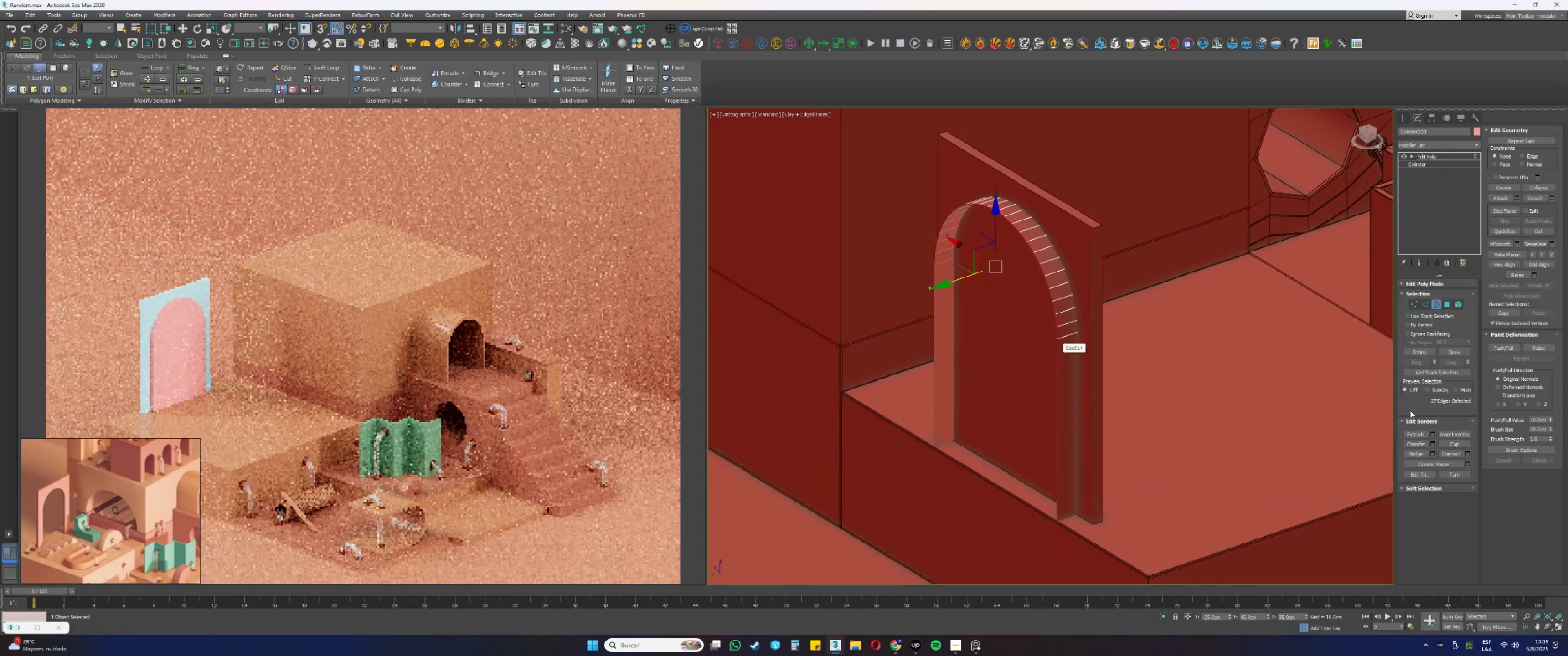 
left_click([1465, 441])
 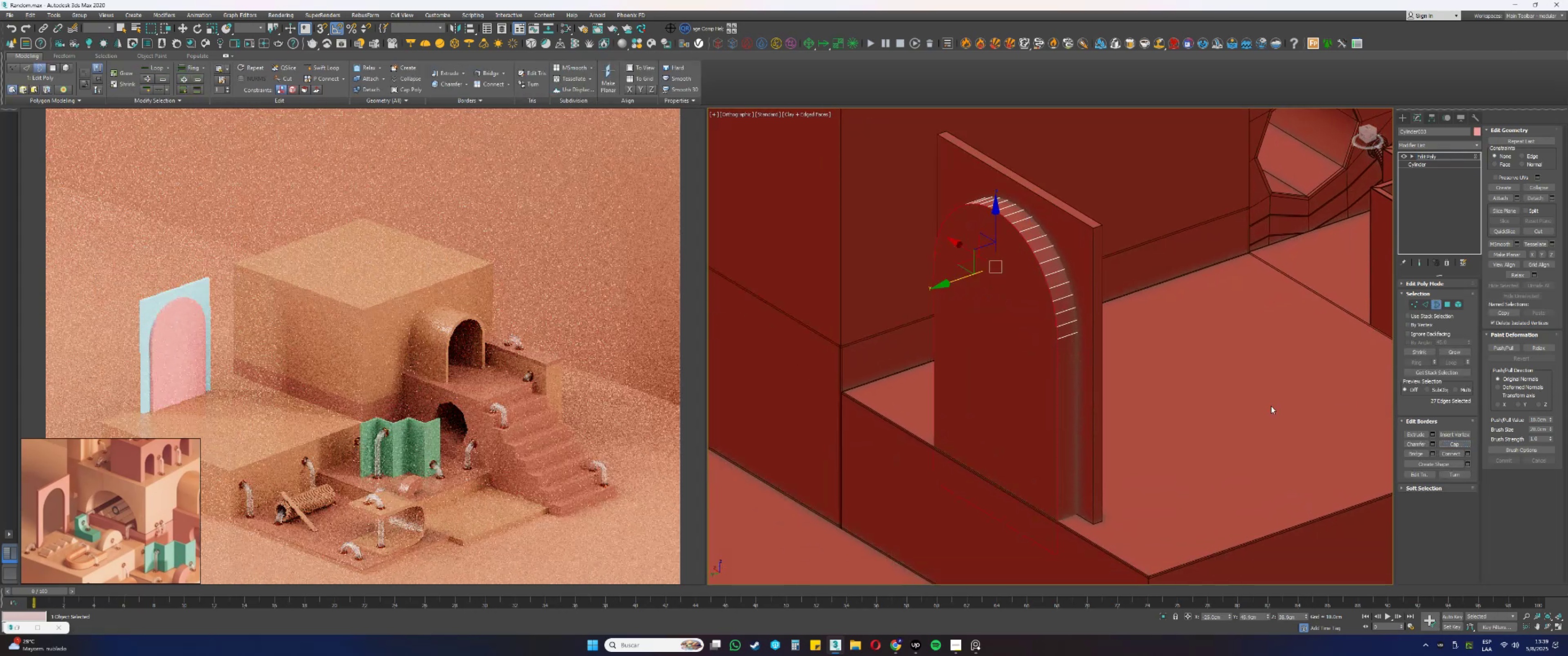 
hold_key(key=AltLeft, duration=0.61)
 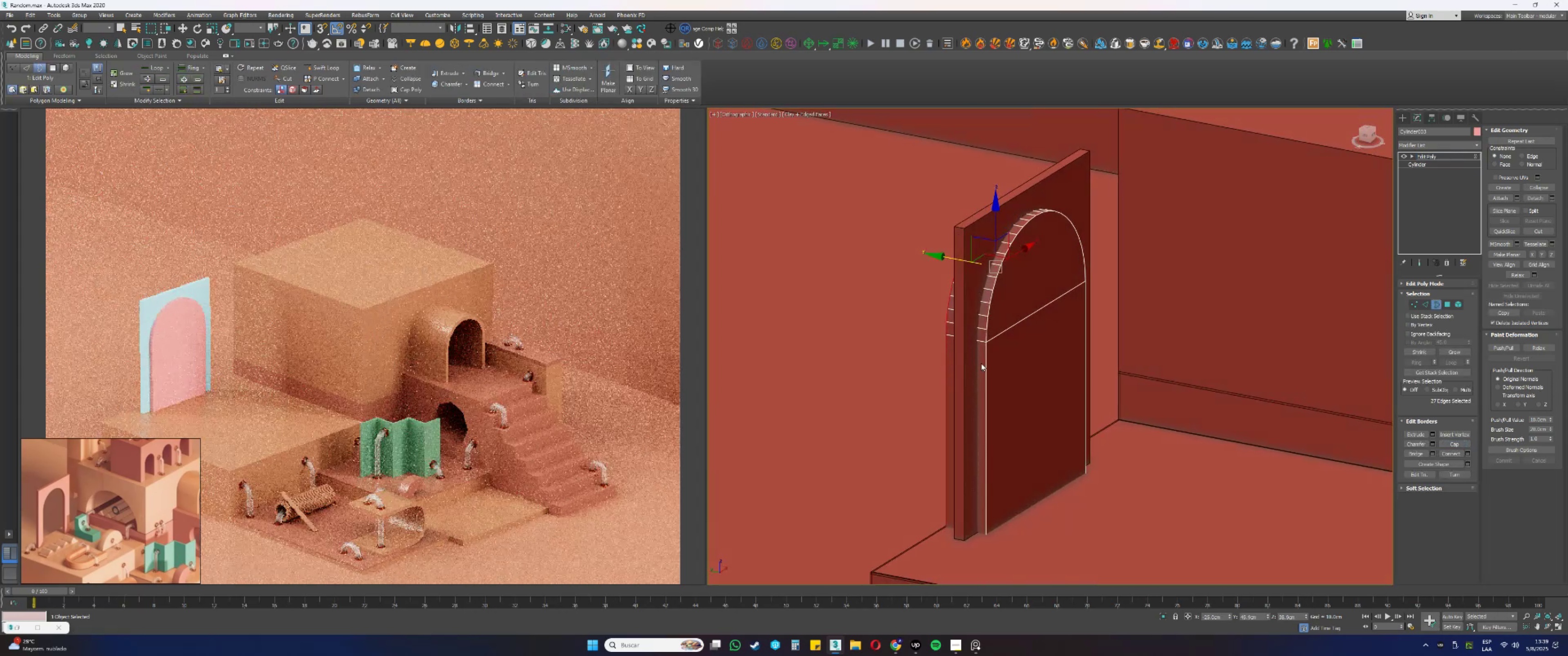 
key(Alt+AltLeft)
 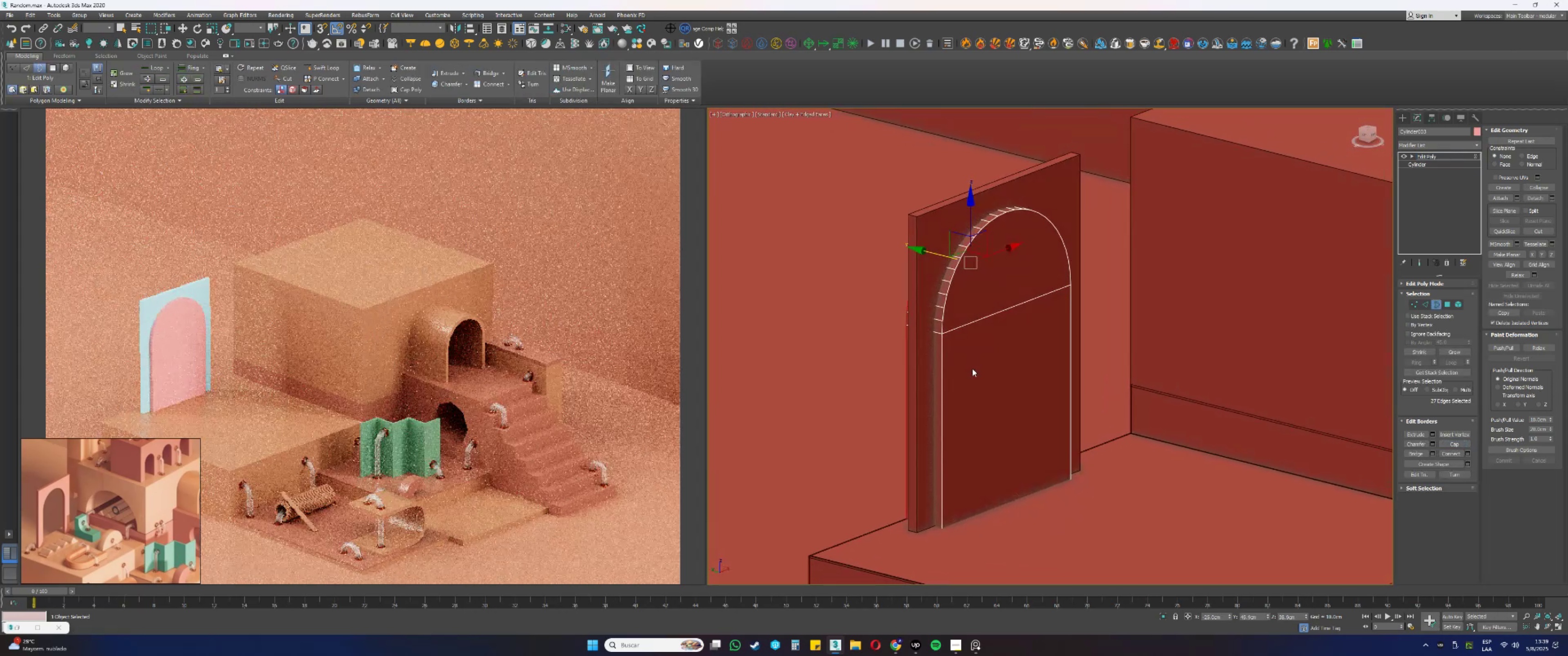 
key(3)
 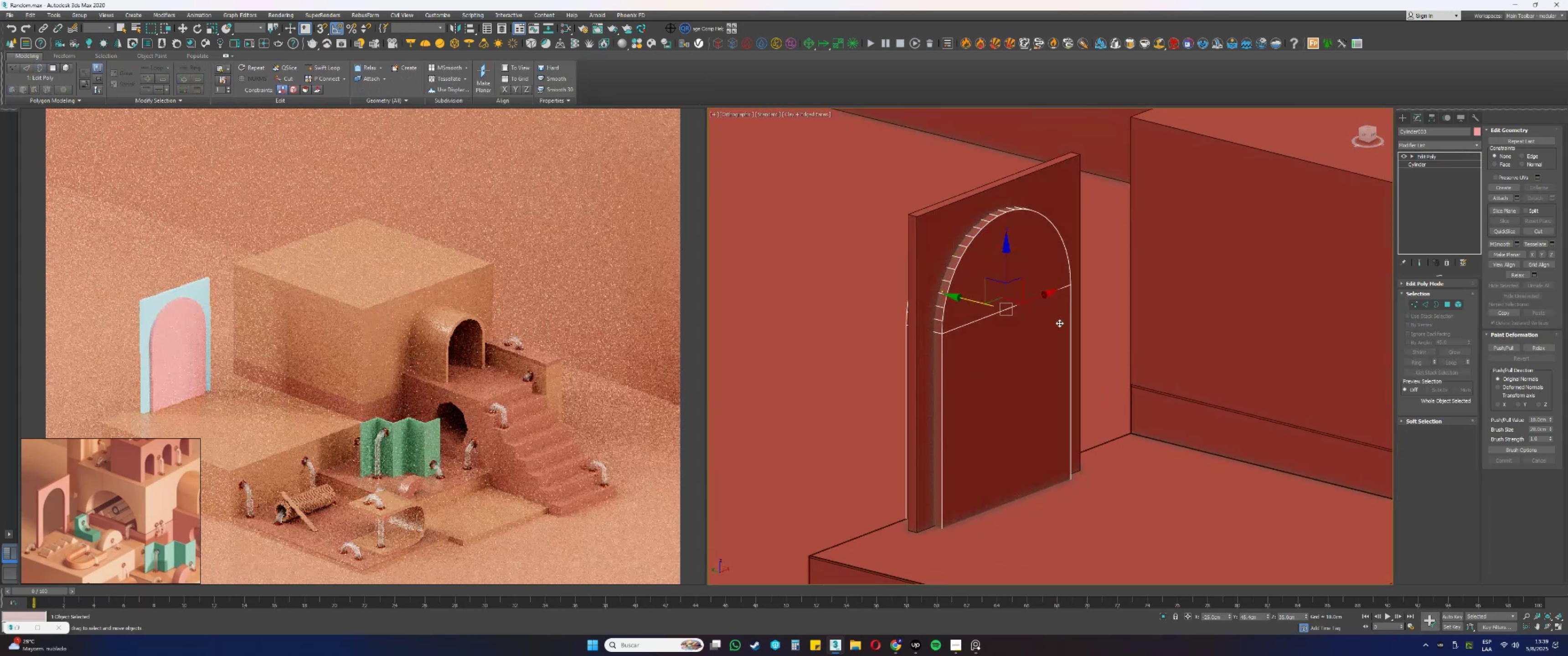 
key(Alt+AltLeft)
 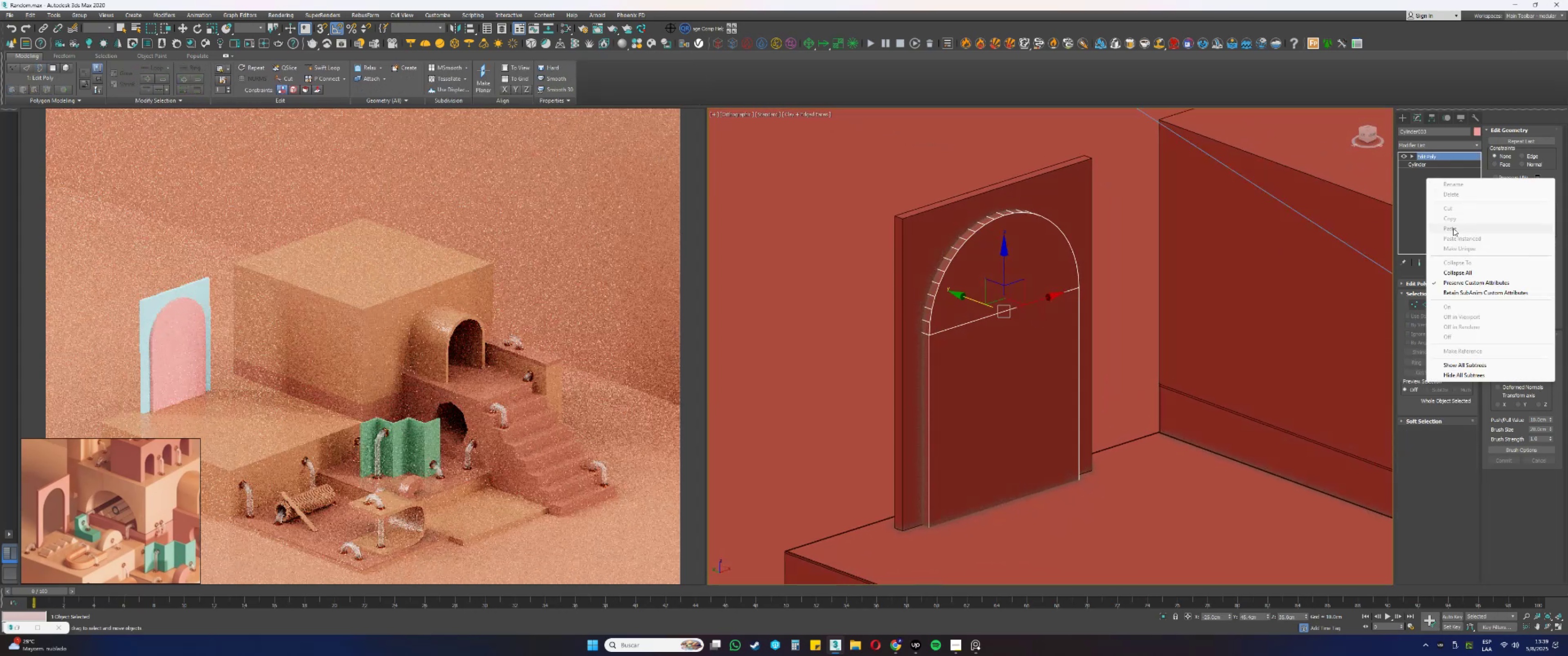 
left_click([1454, 270])
 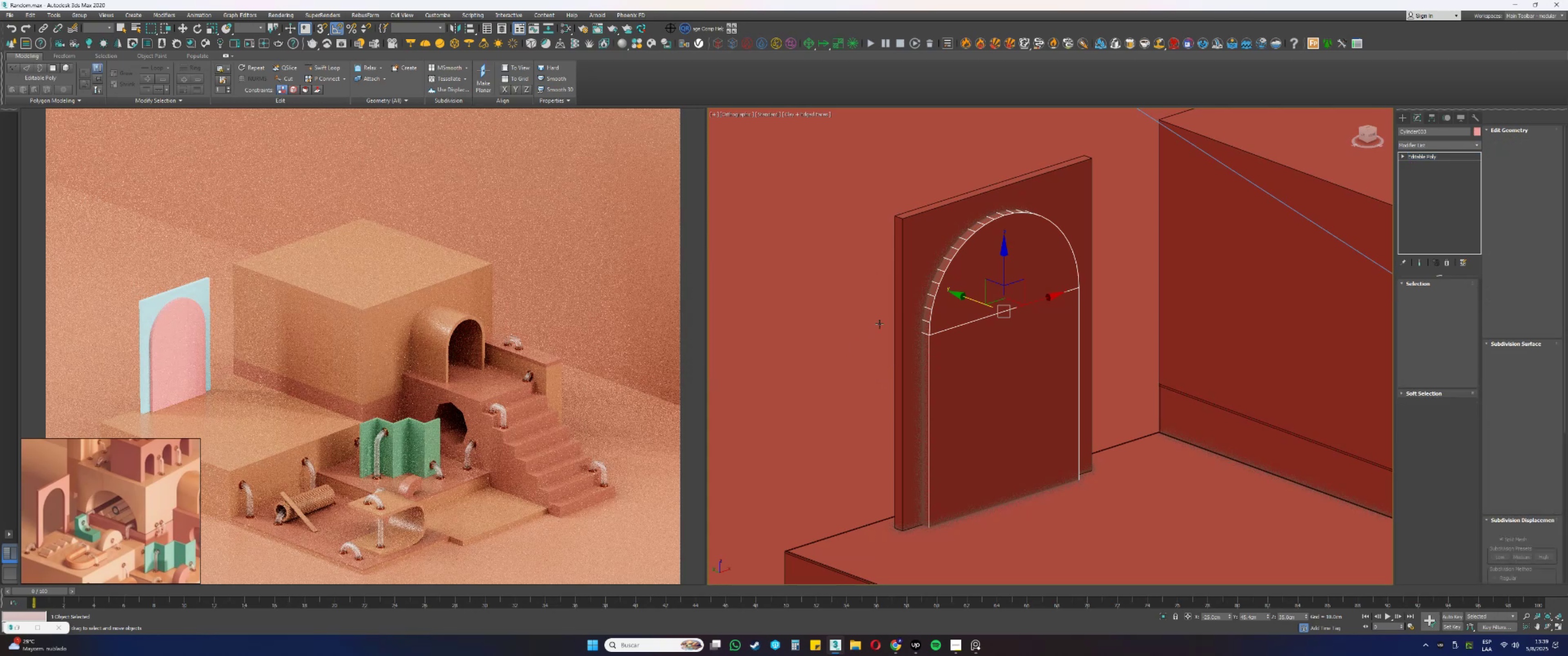 
left_click([928, 242])
 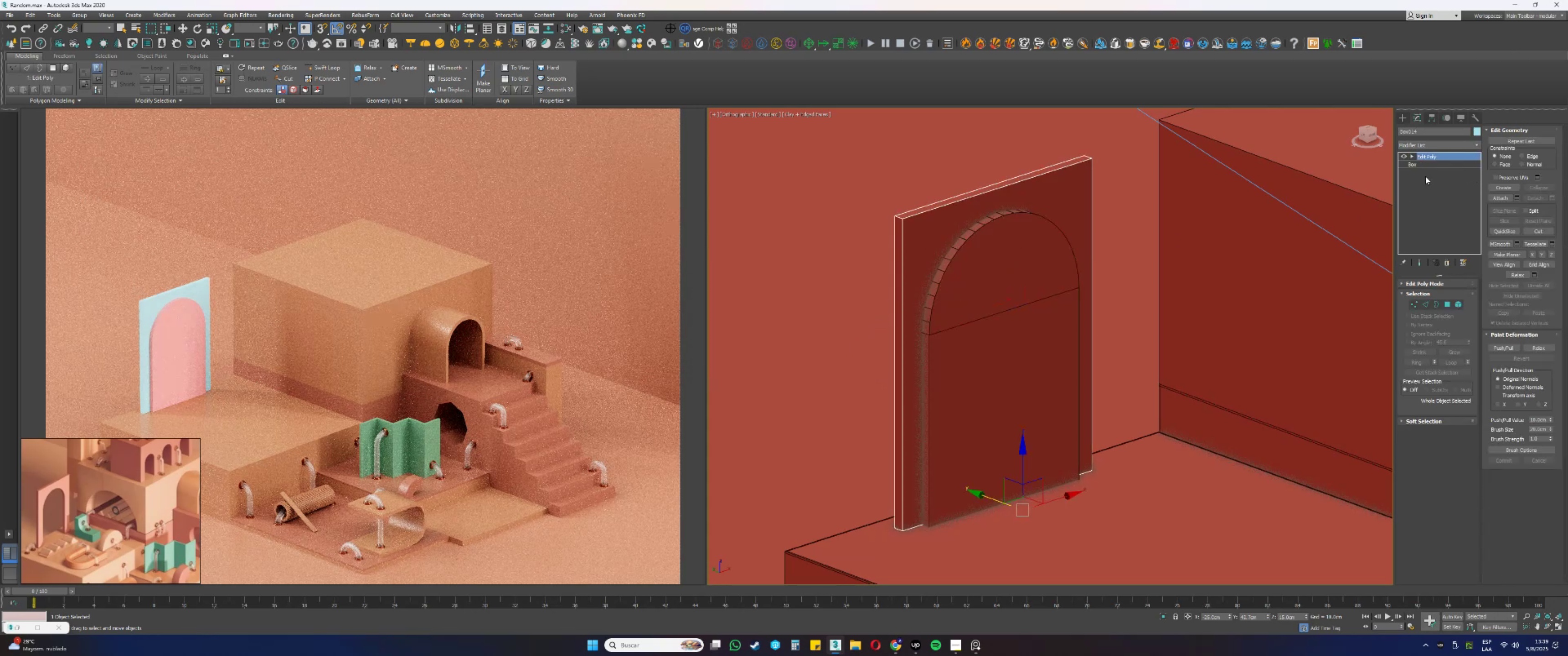 
left_click([1450, 272])
 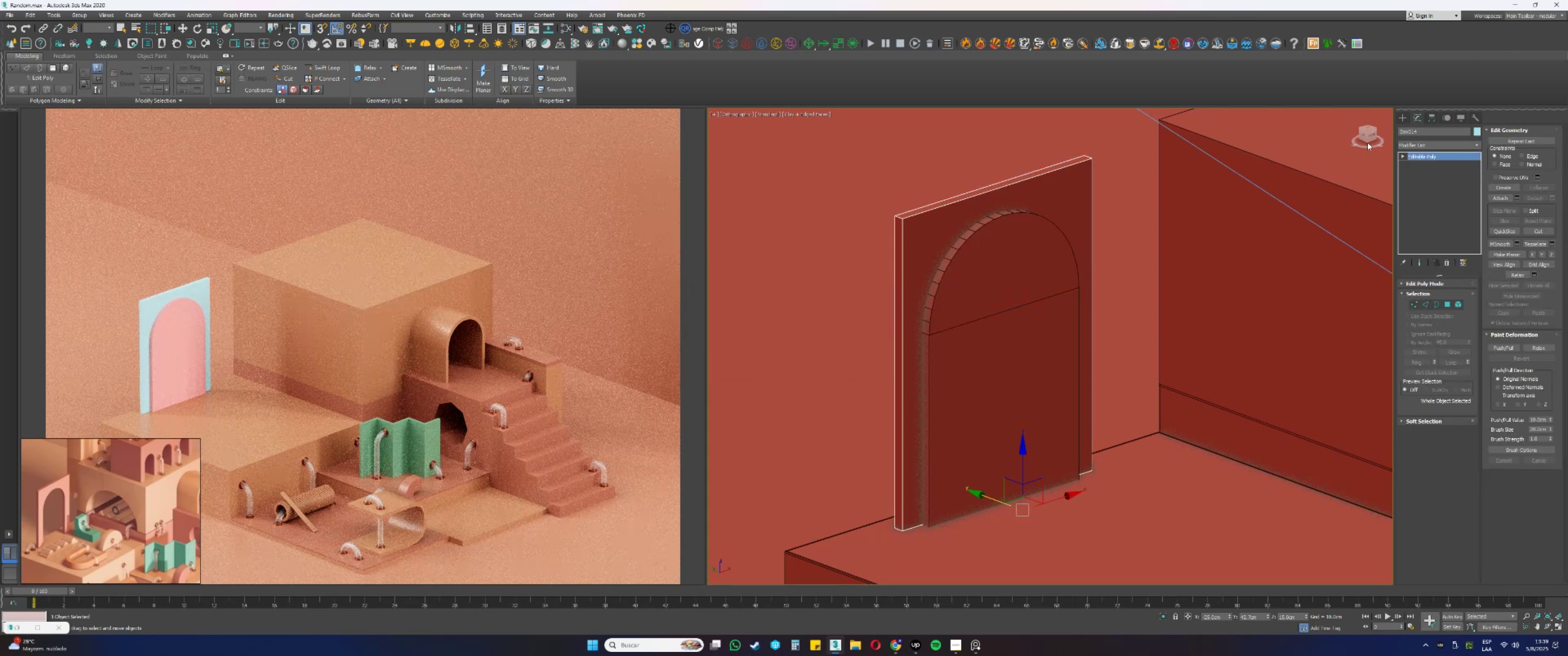 
left_click([1407, 120])
 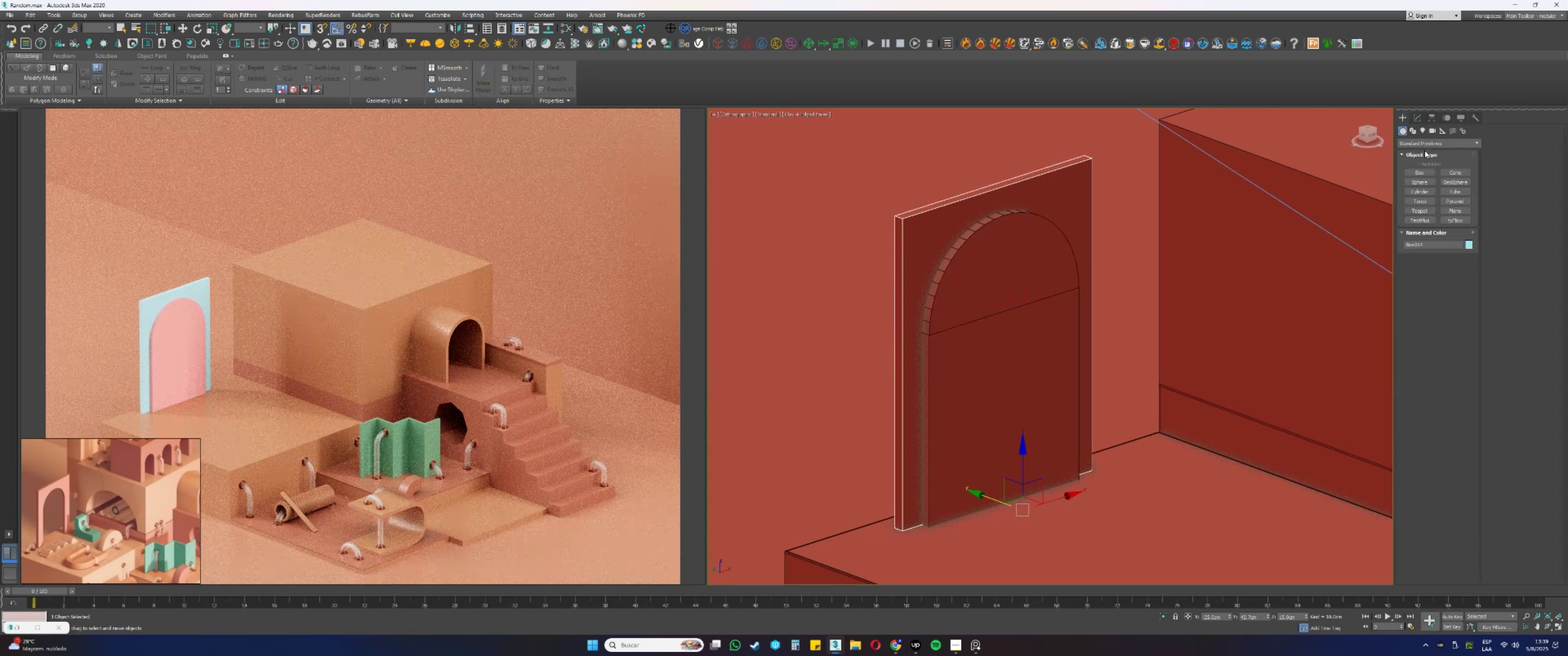 
left_click([1418, 141])
 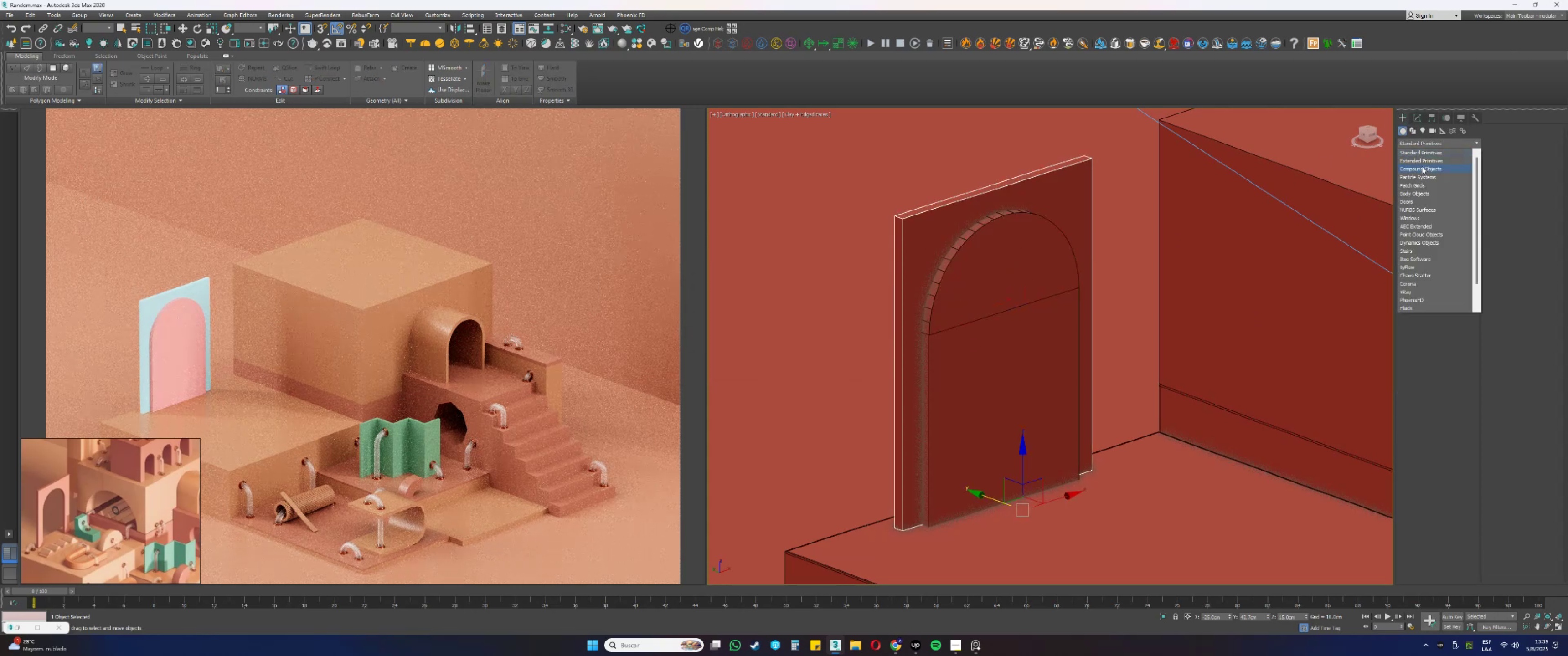 
left_click([1421, 169])
 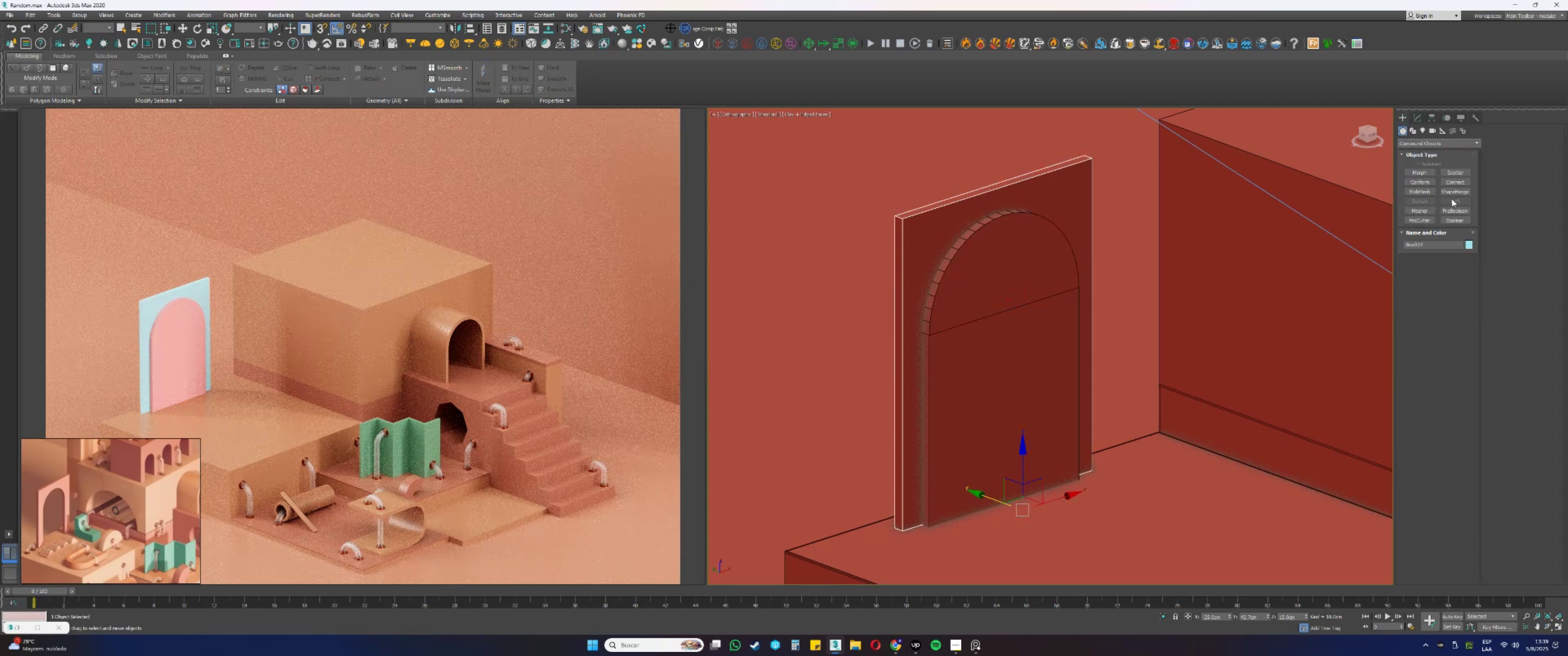 
left_click([1447, 208])
 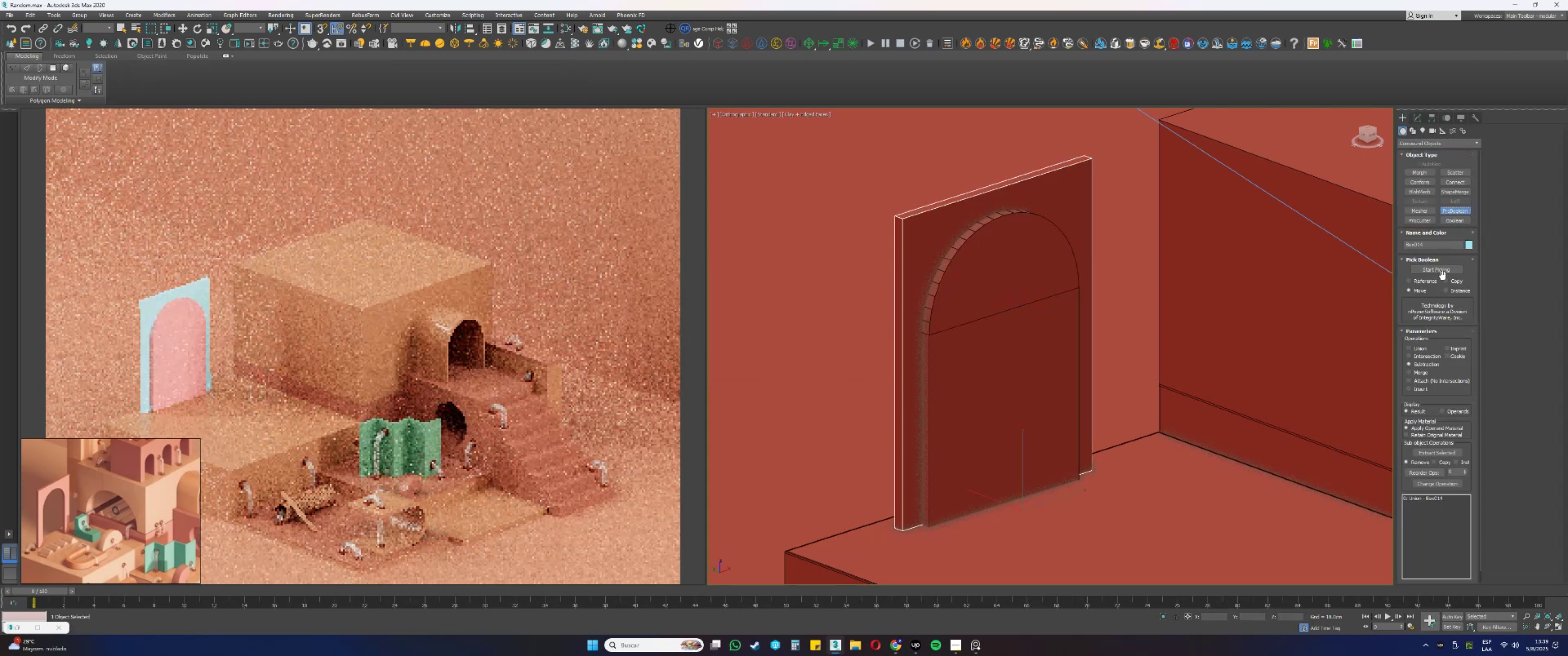 
double_click([1439, 272])
 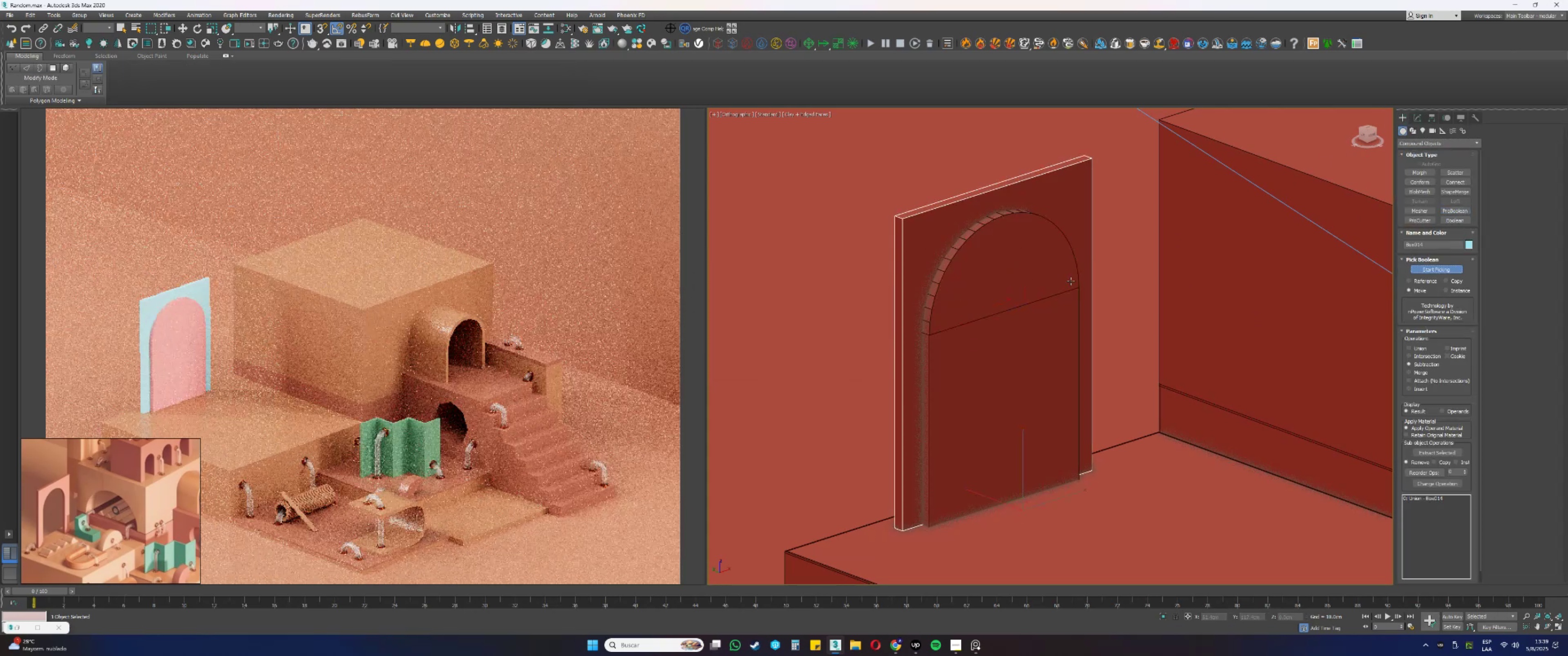 
left_click([1033, 274])
 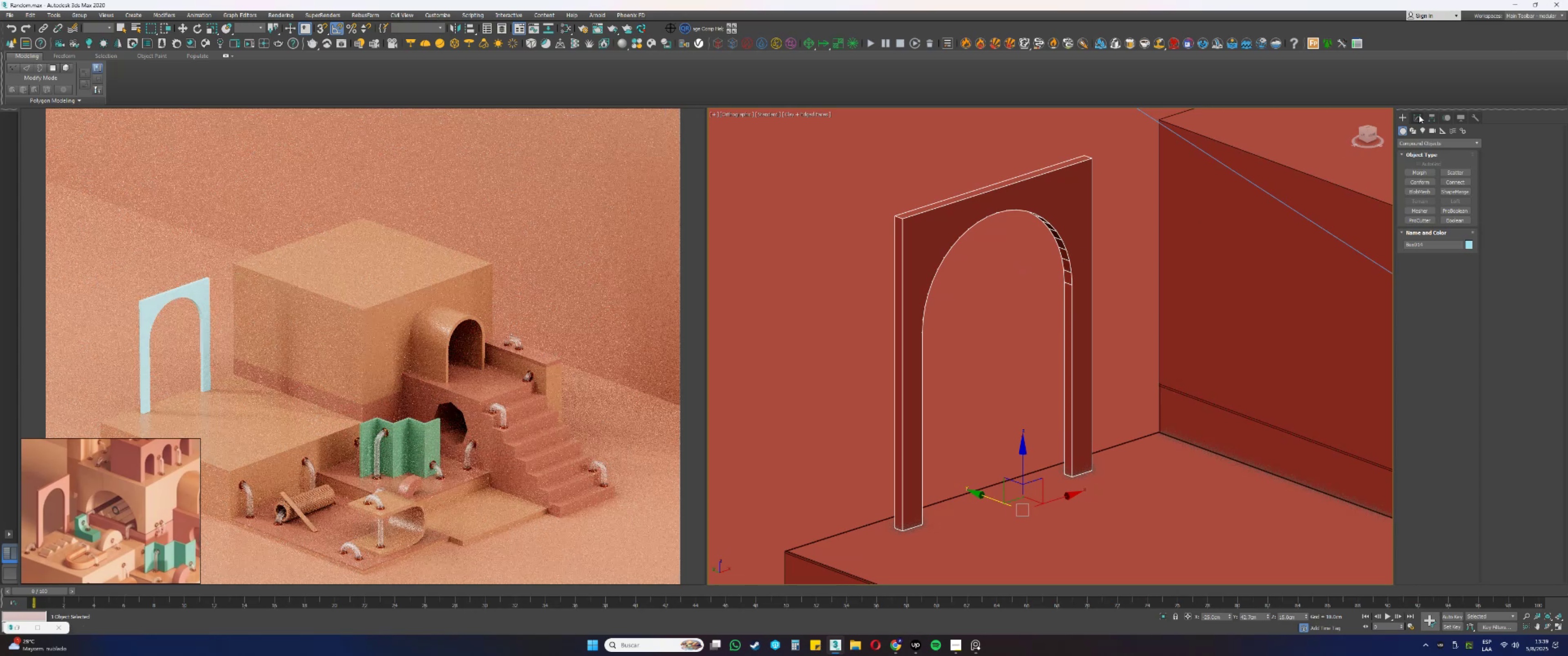 
left_click([1428, 140])
 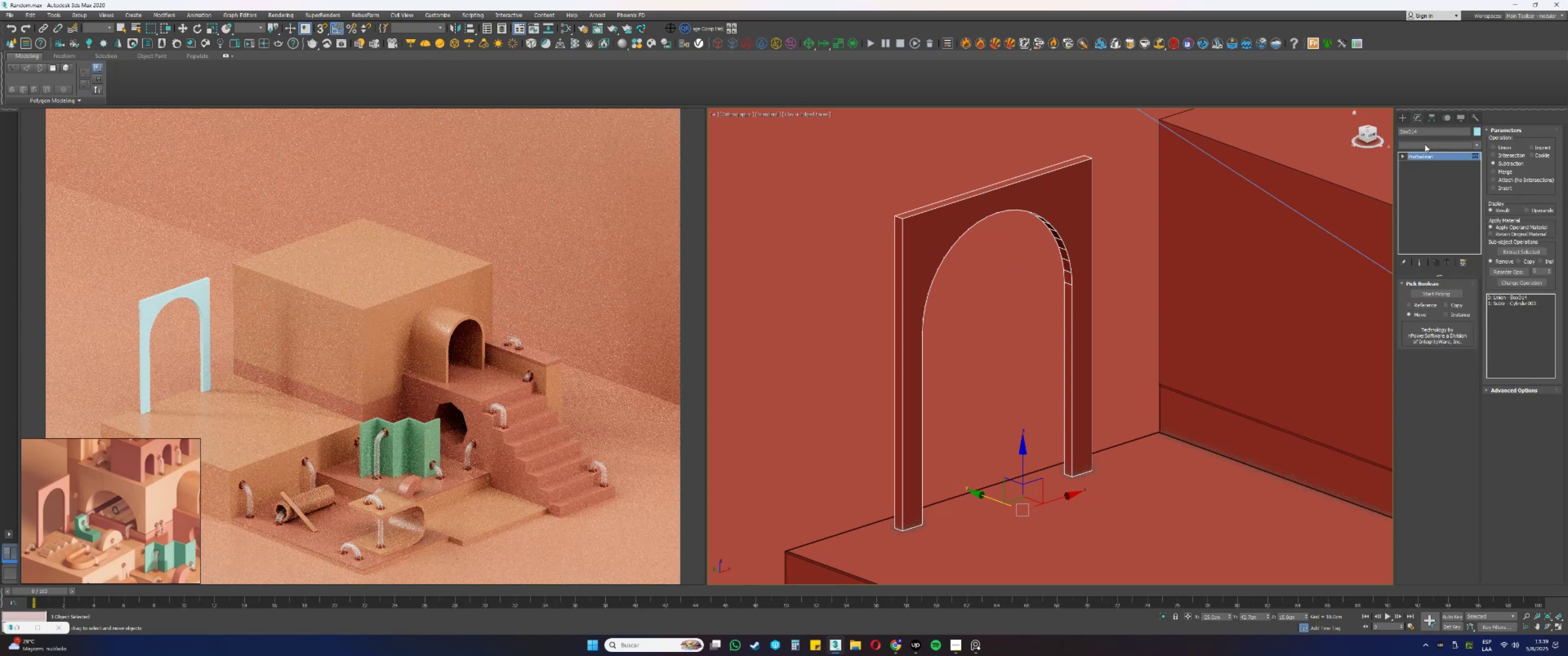 
key(E)
 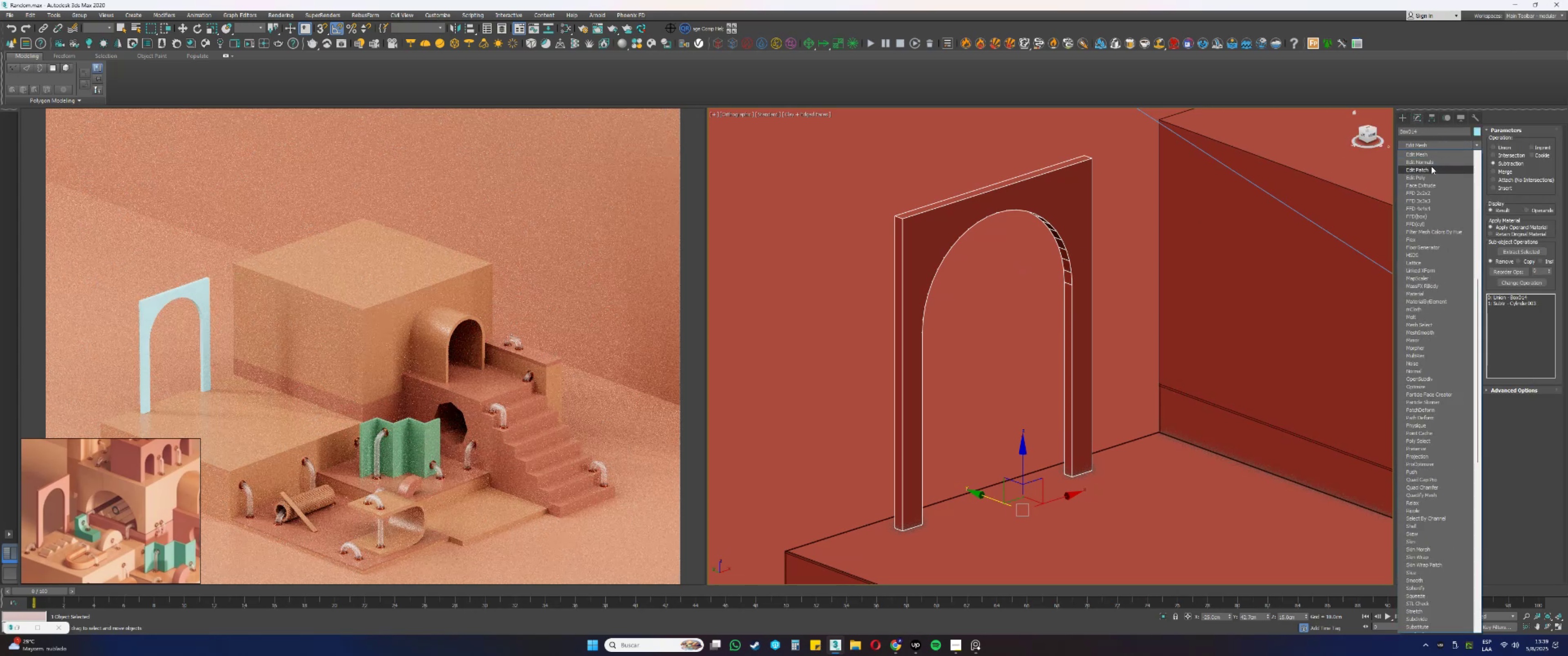 
left_click([1421, 175])
 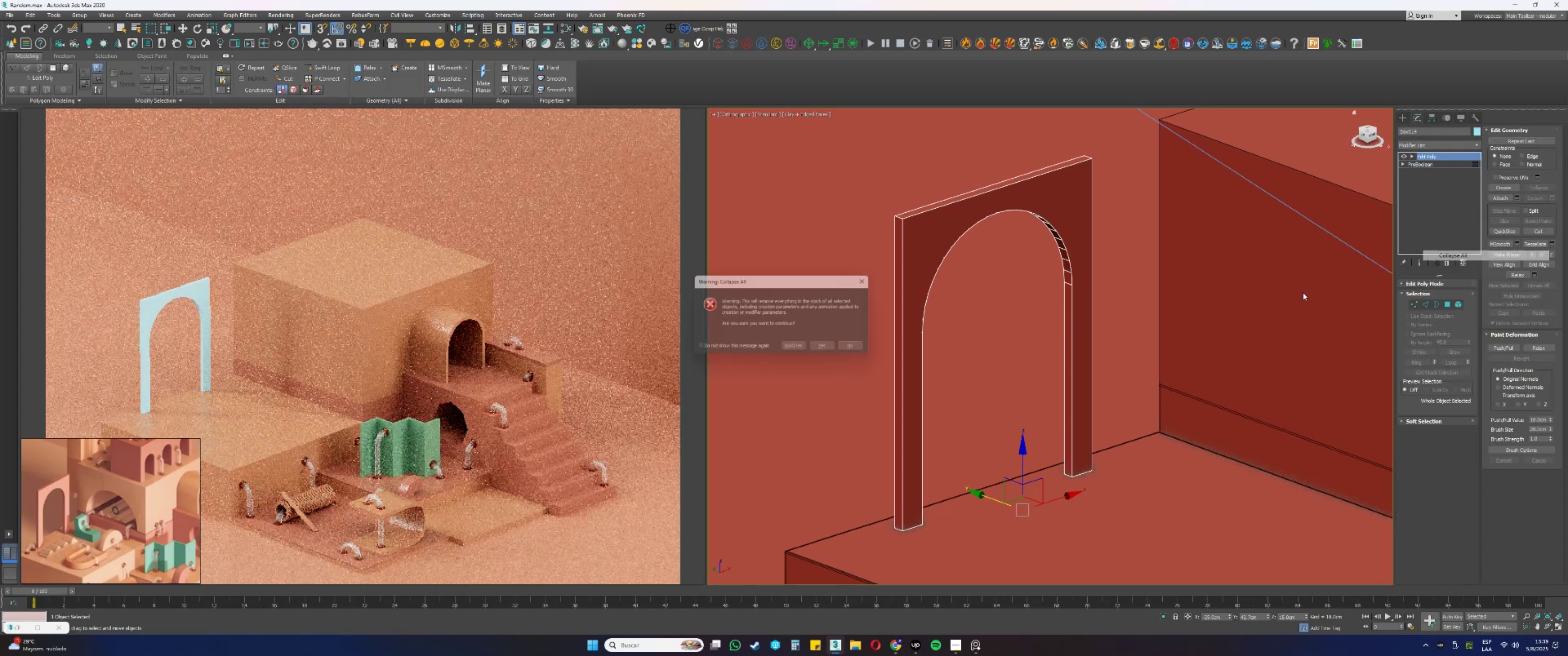 
left_click([822, 350])
 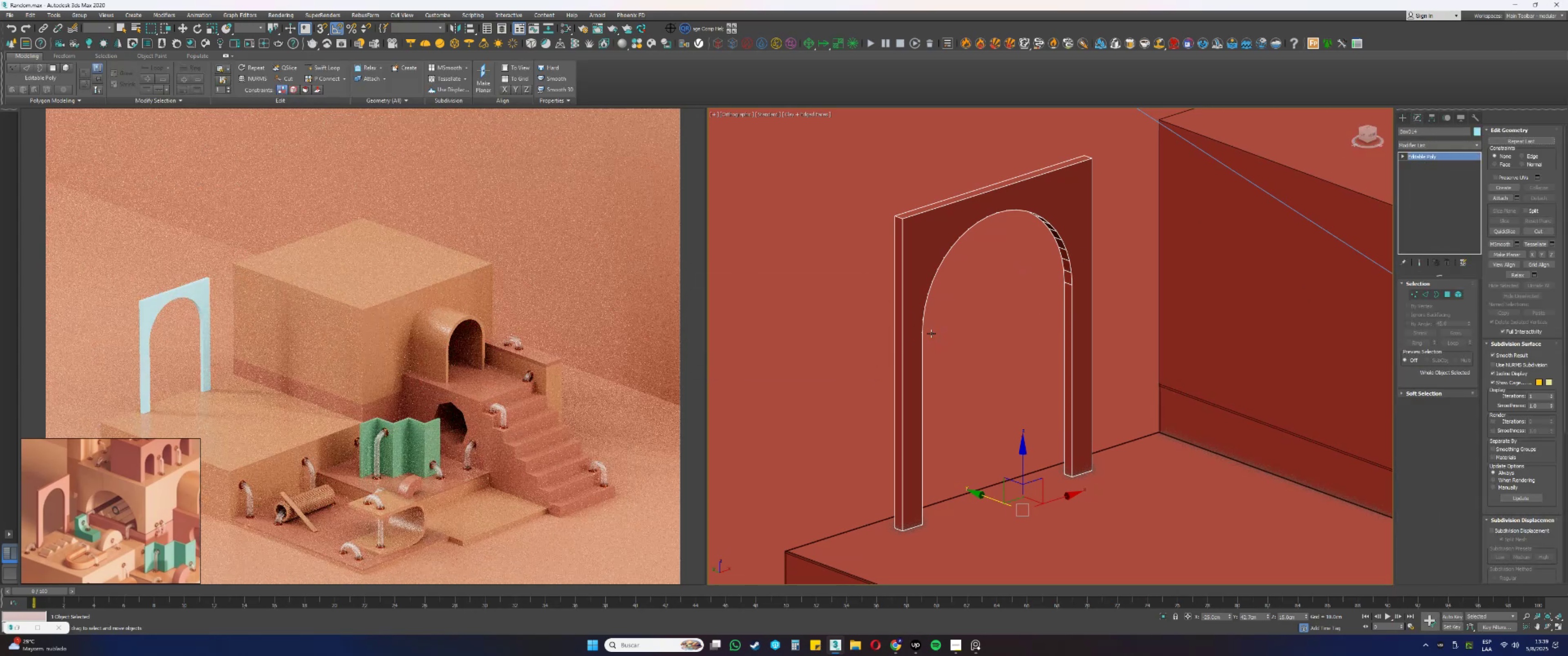 
hold_key(key=AltLeft, duration=0.32)
 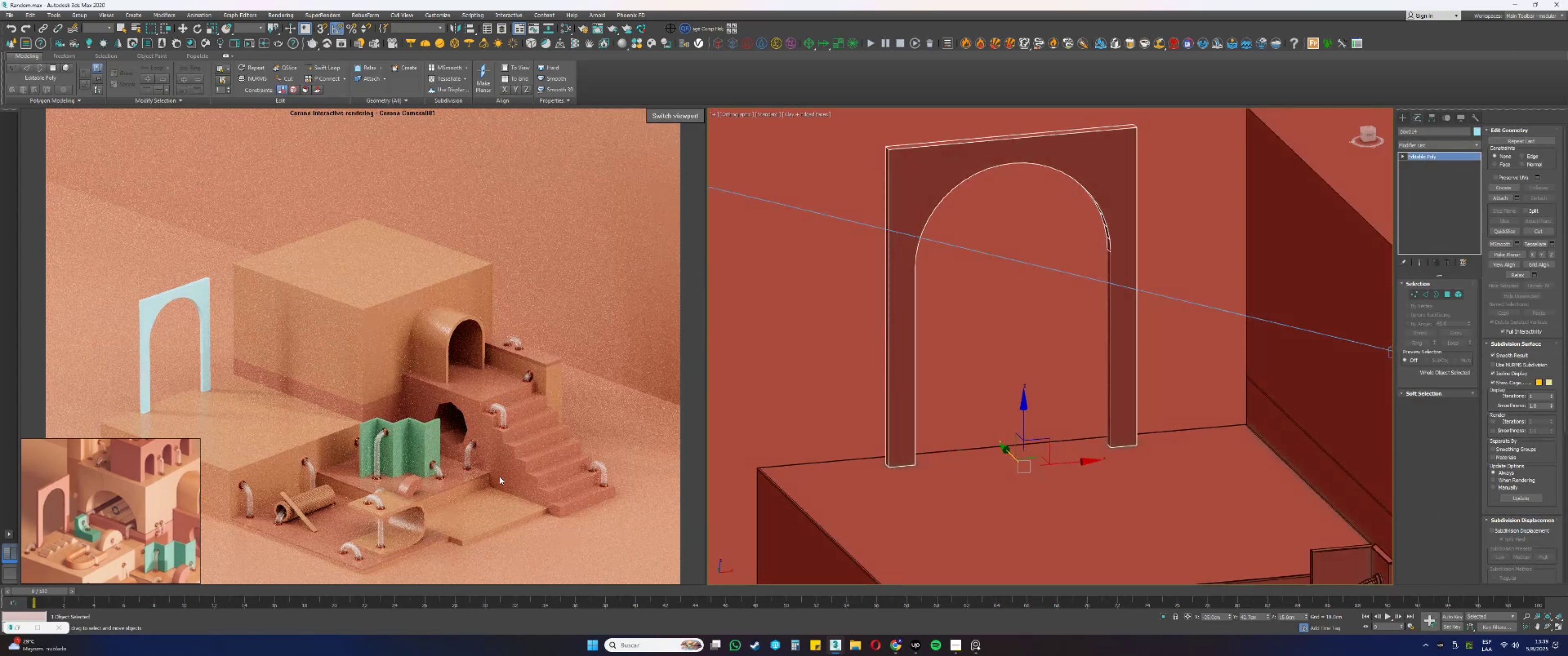 
scroll: coordinate [1024, 363], scroll_direction: down, amount: 2.0
 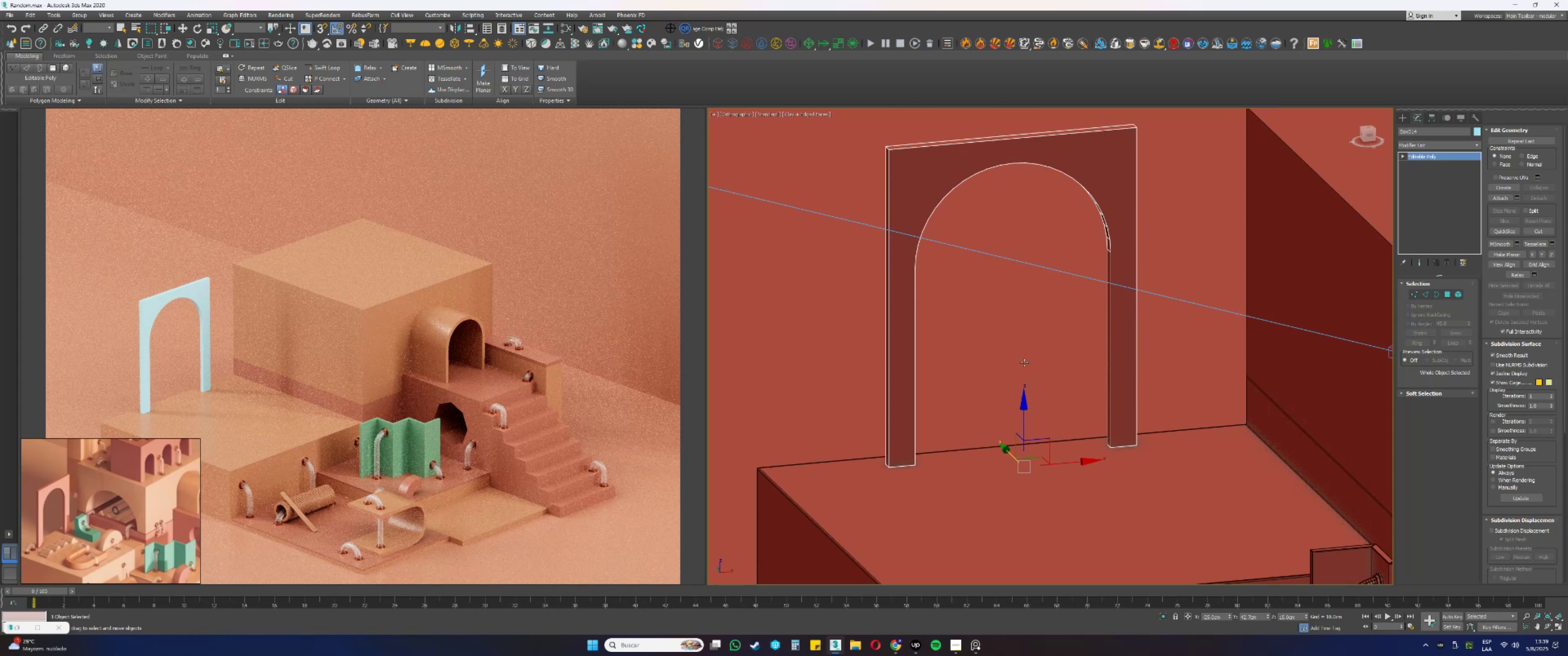 
hold_key(key=AltLeft, duration=1.03)
 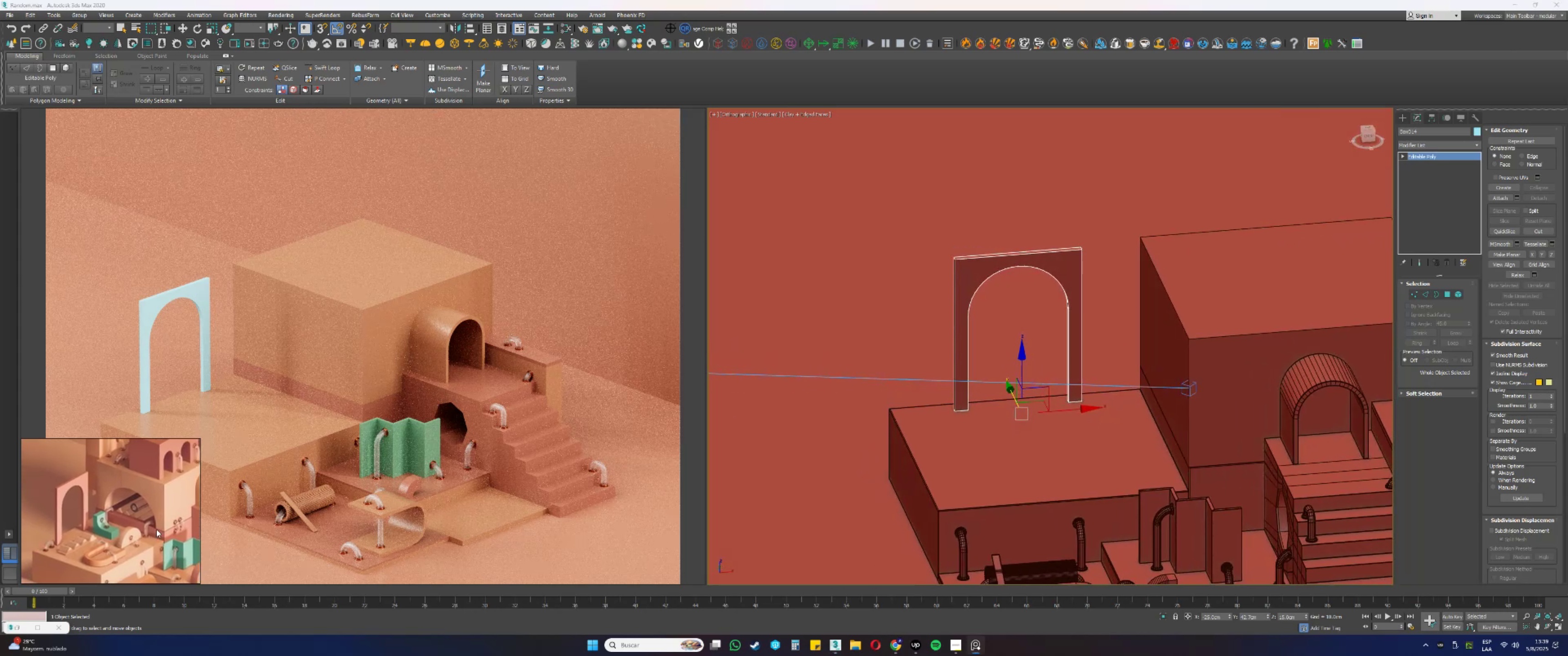 
hold_key(key=AltLeft, duration=0.34)
 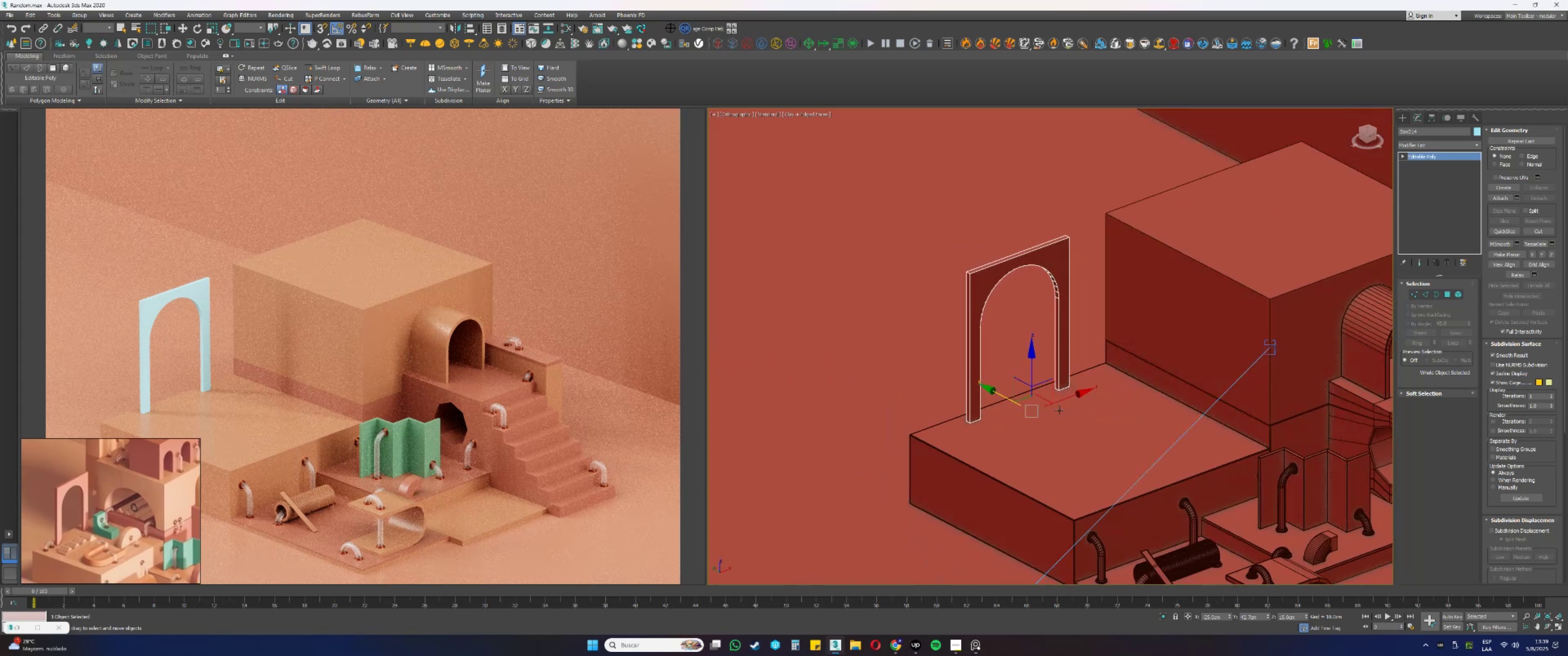 
scroll: coordinate [1027, 355], scroll_direction: up, amount: 1.0
 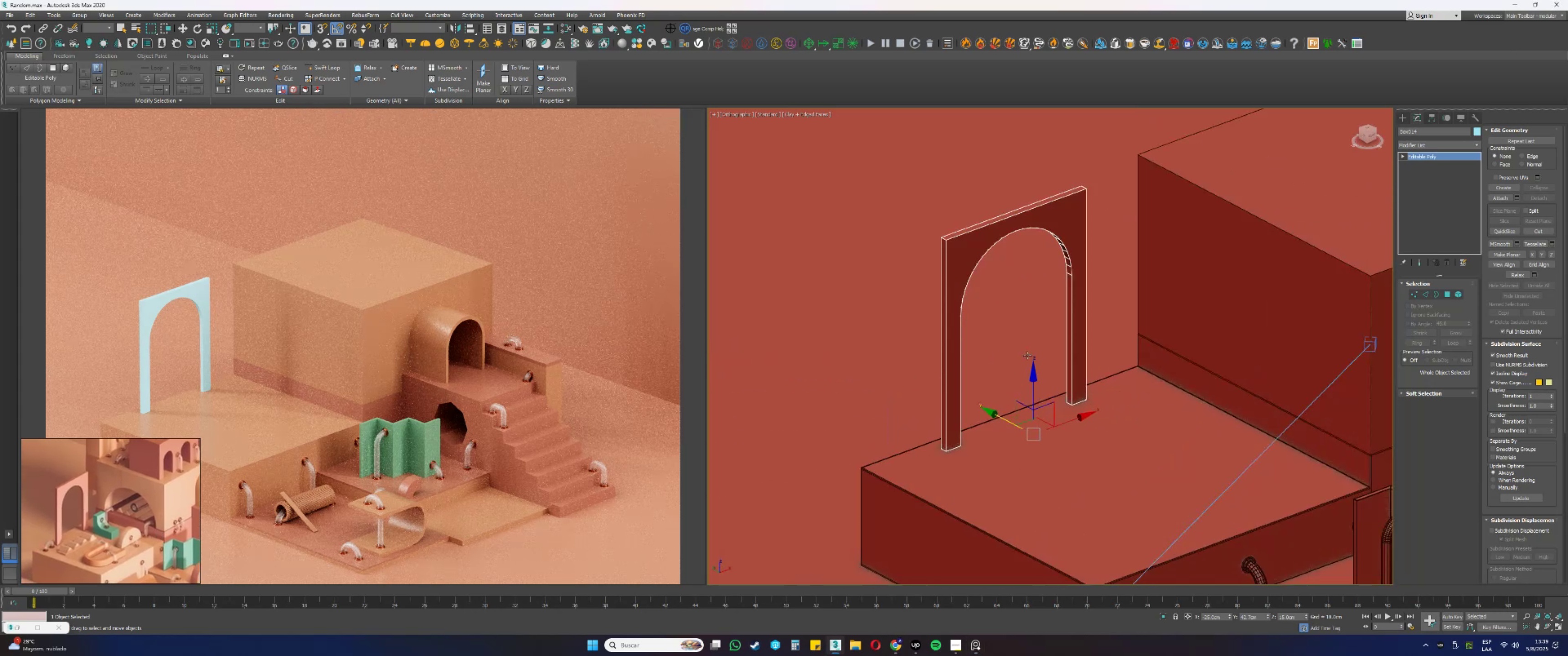 
hold_key(key=AltLeft, duration=0.48)
 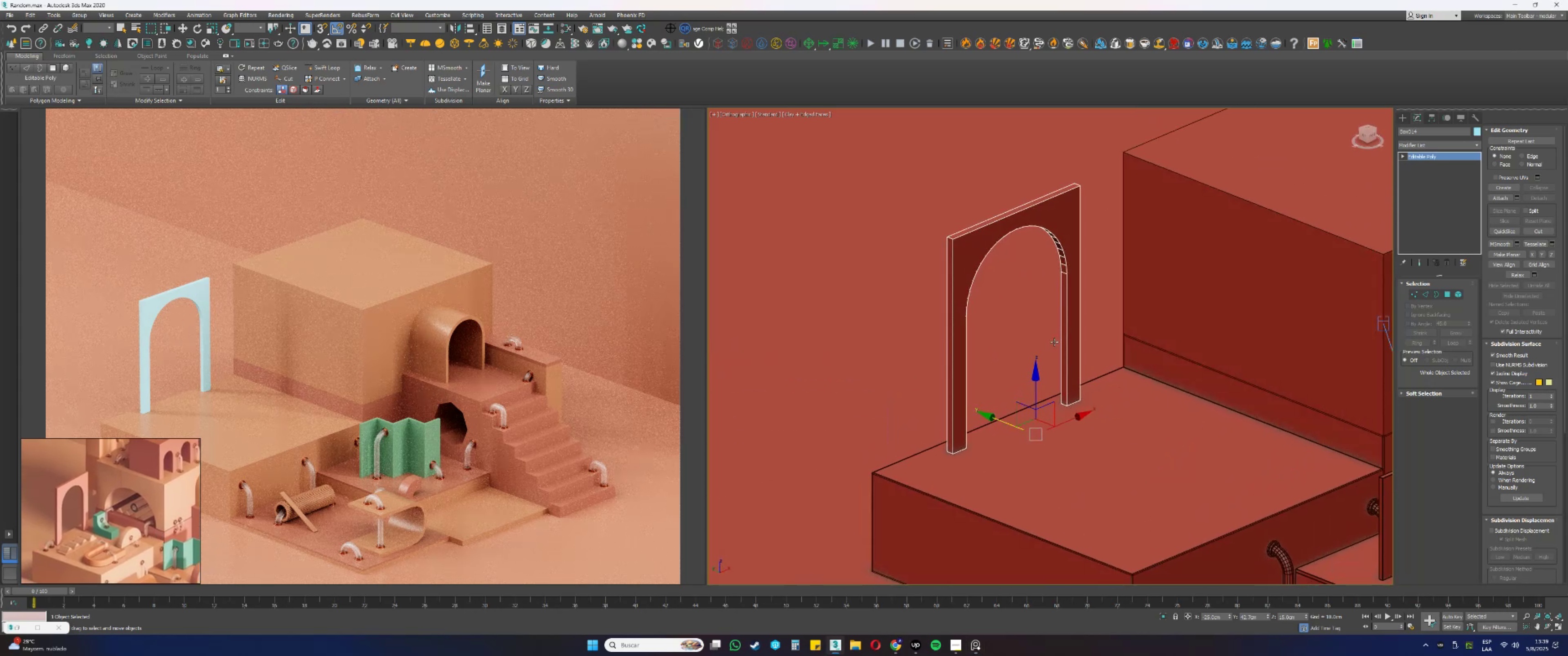 
scroll: coordinate [1074, 262], scroll_direction: up, amount: 2.0
 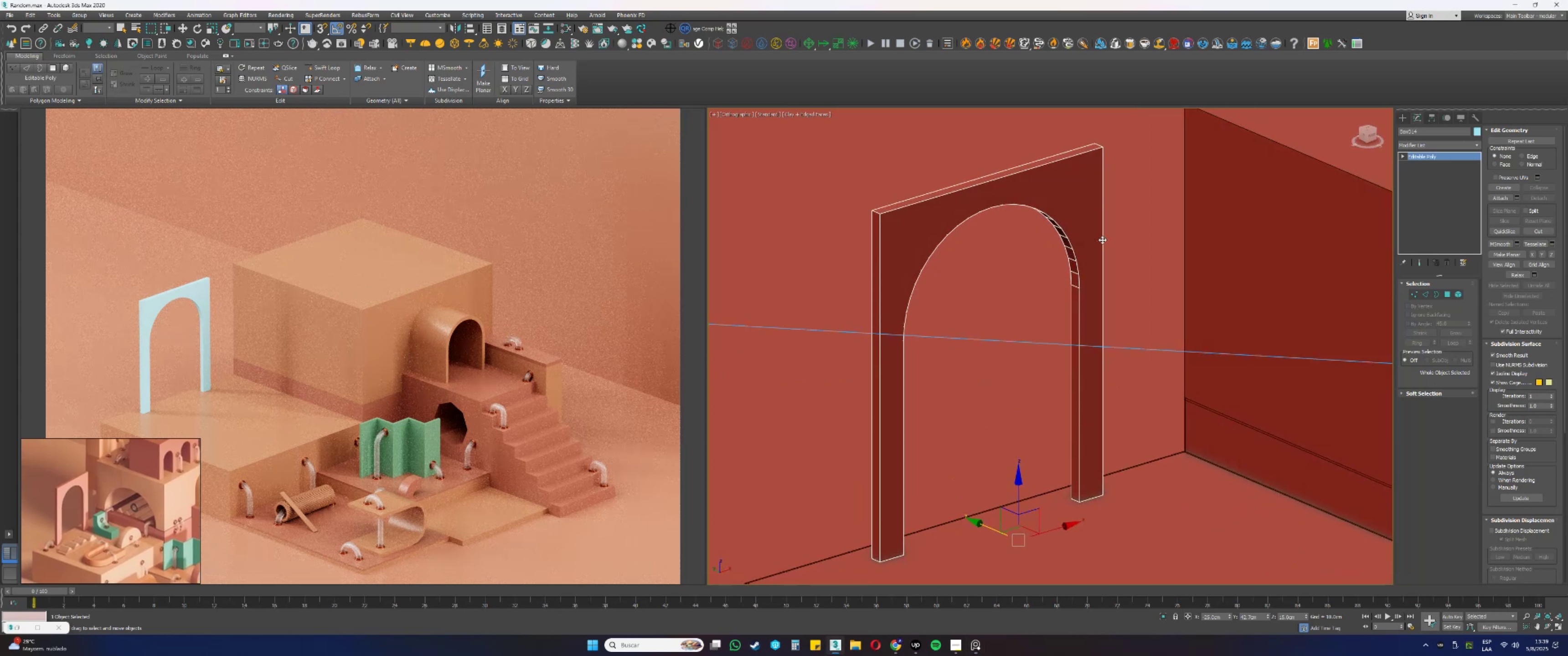 
hold_key(key=AltLeft, duration=0.31)
 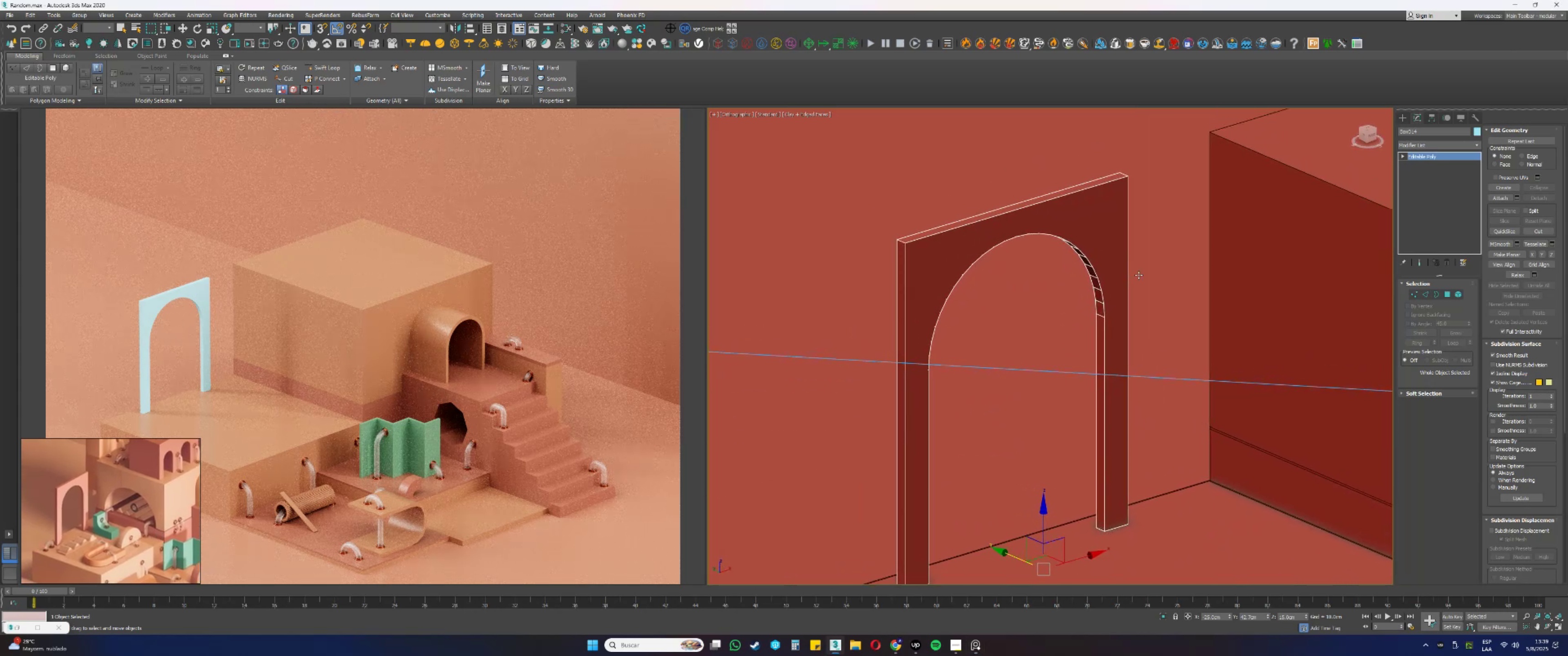 
key(Alt+AltLeft)
 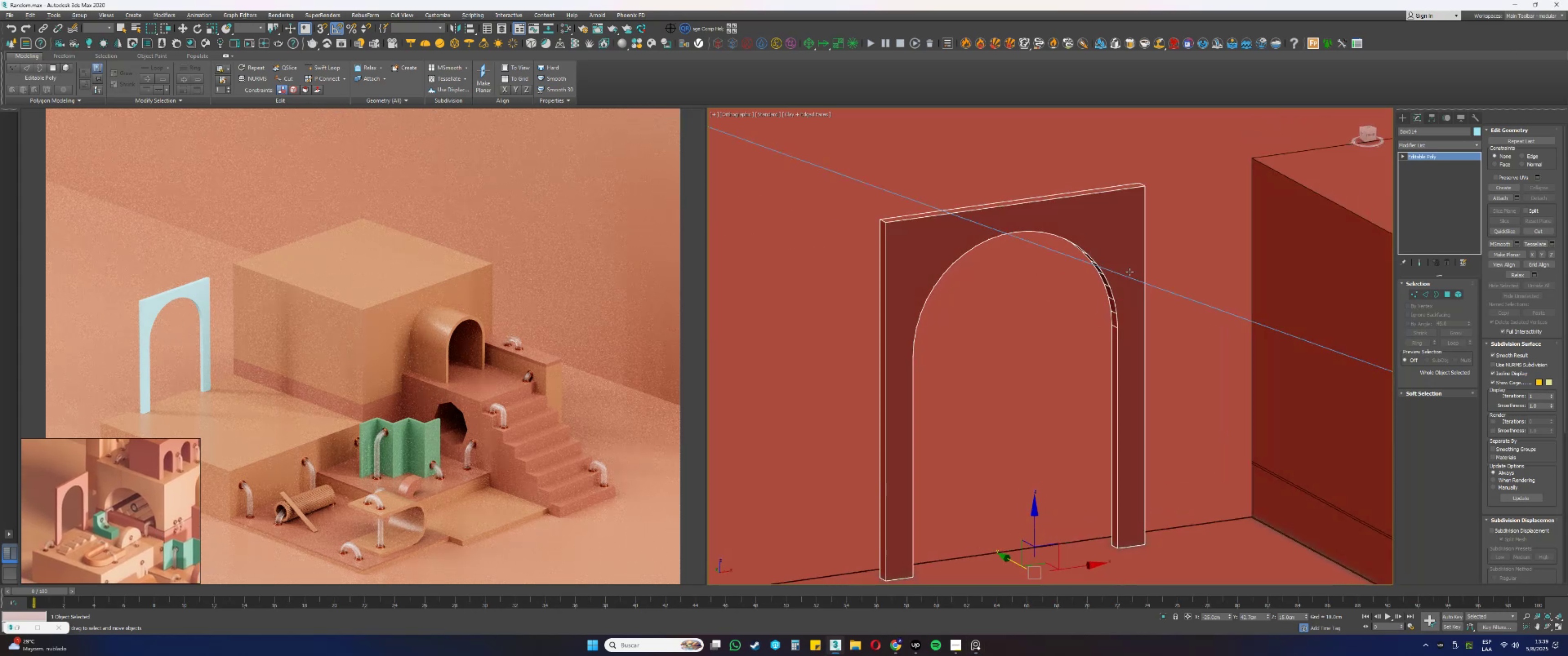 
key(2)
 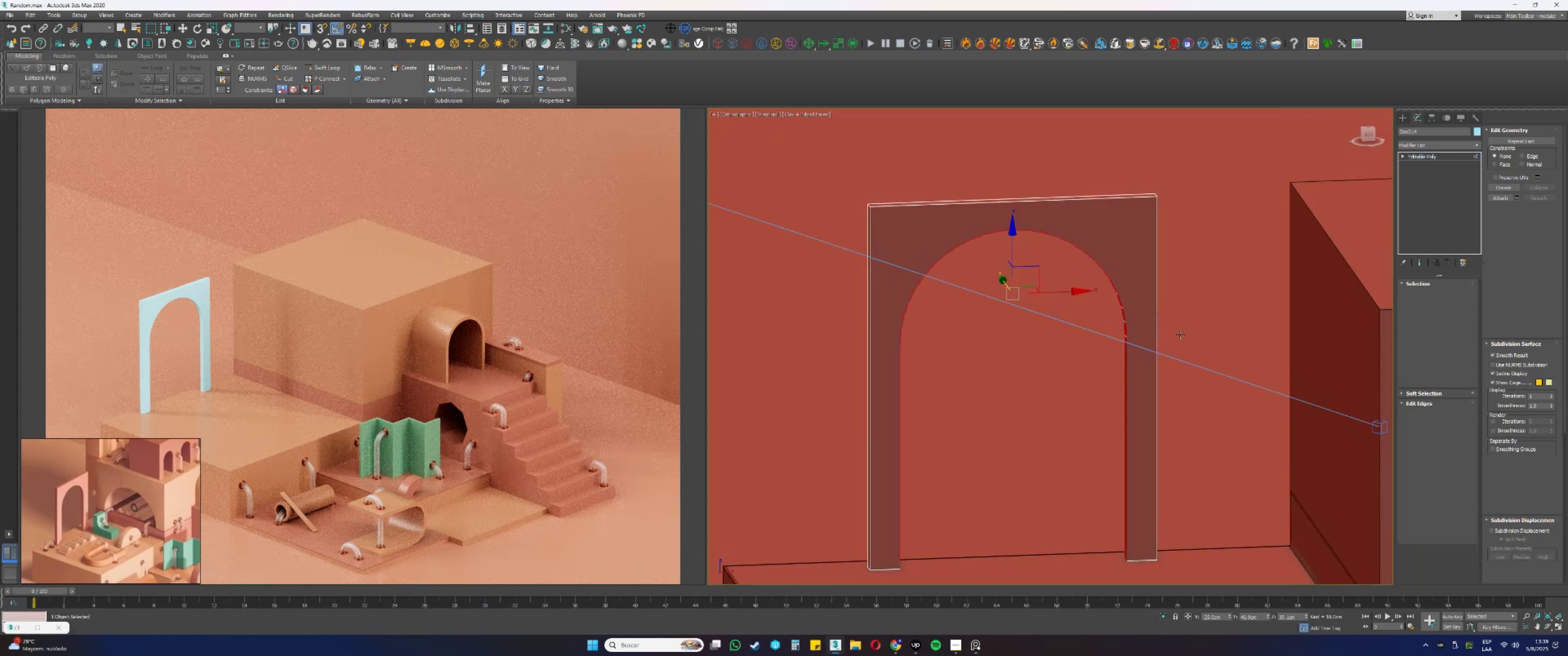 
left_click_drag(start_coordinate=[1182, 350], to_coordinate=[1144, 326])
 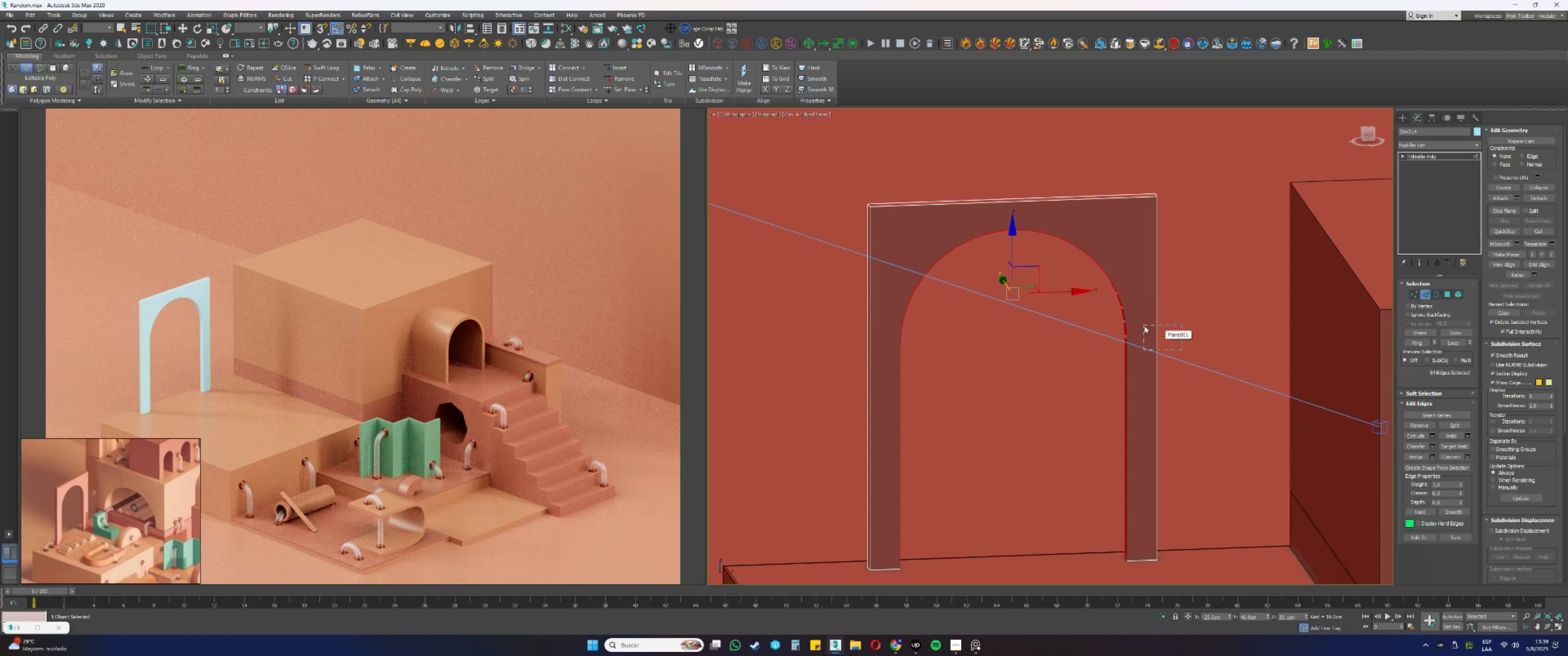 
hold_key(key=AltLeft, duration=0.31)
 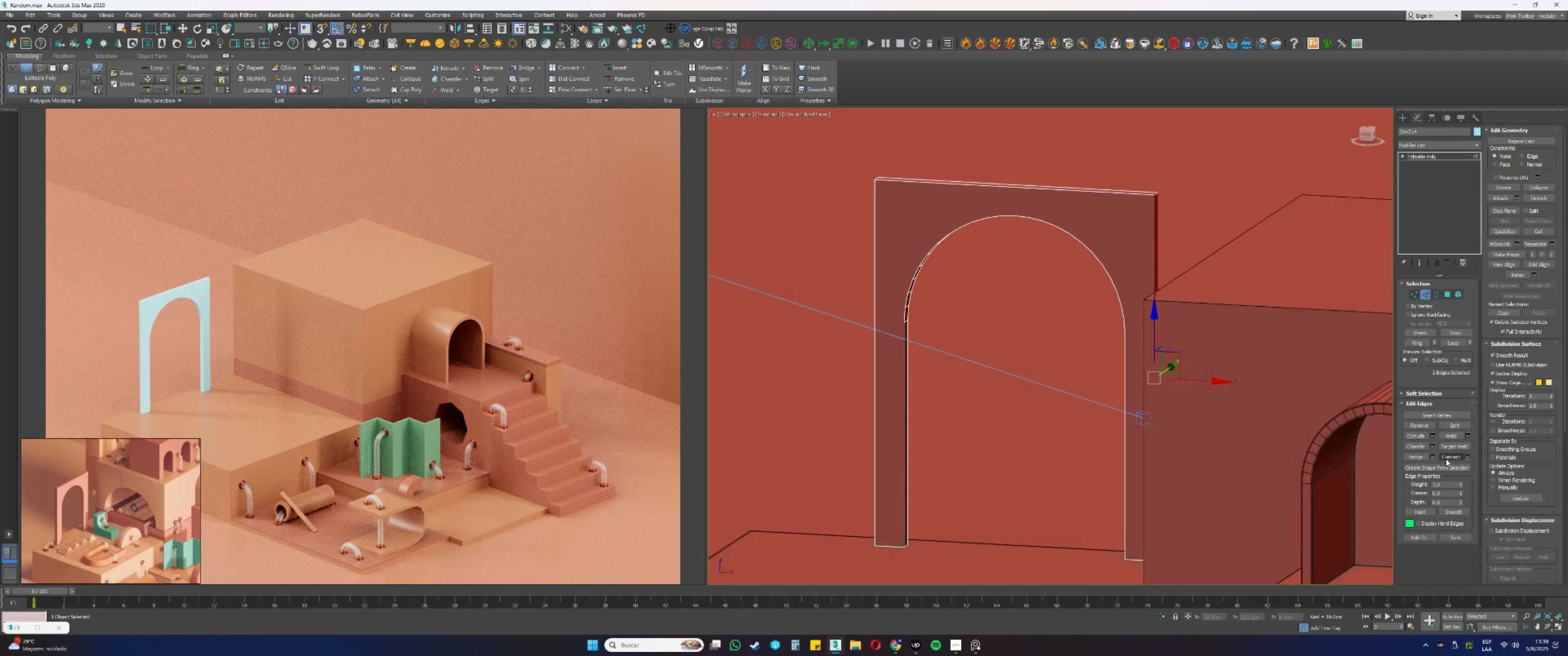 
hold_key(key=AltLeft, duration=0.34)
 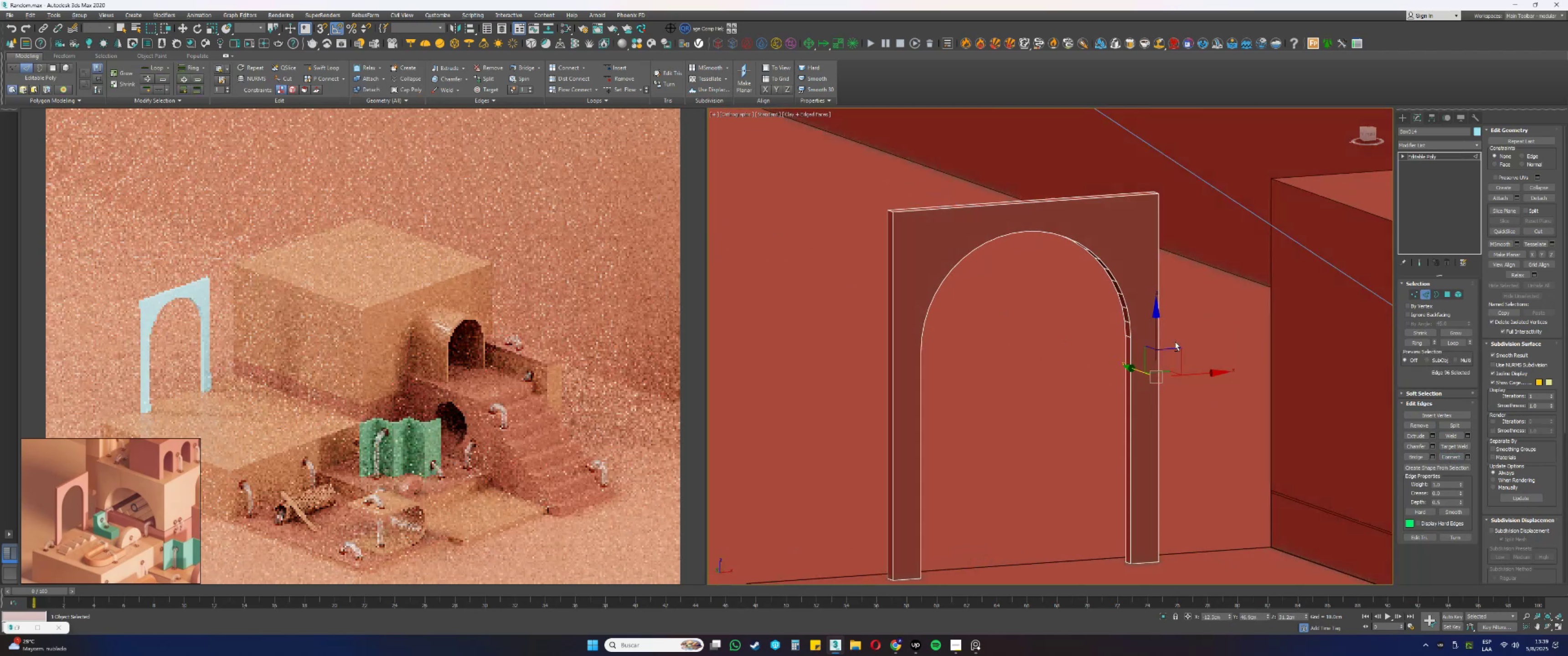 
scroll: coordinate [1146, 363], scroll_direction: up, amount: 1.0
 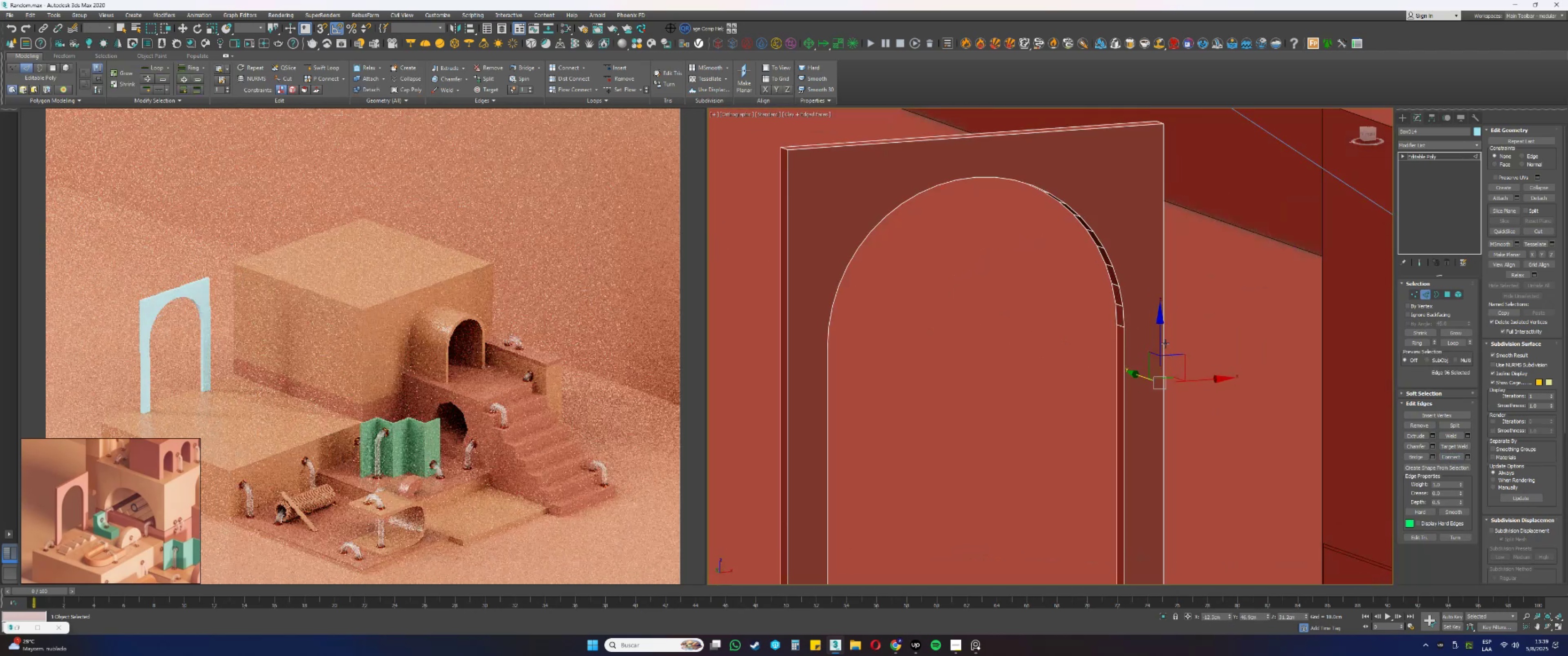 
left_click_drag(start_coordinate=[1163, 340], to_coordinate=[1142, 330])
 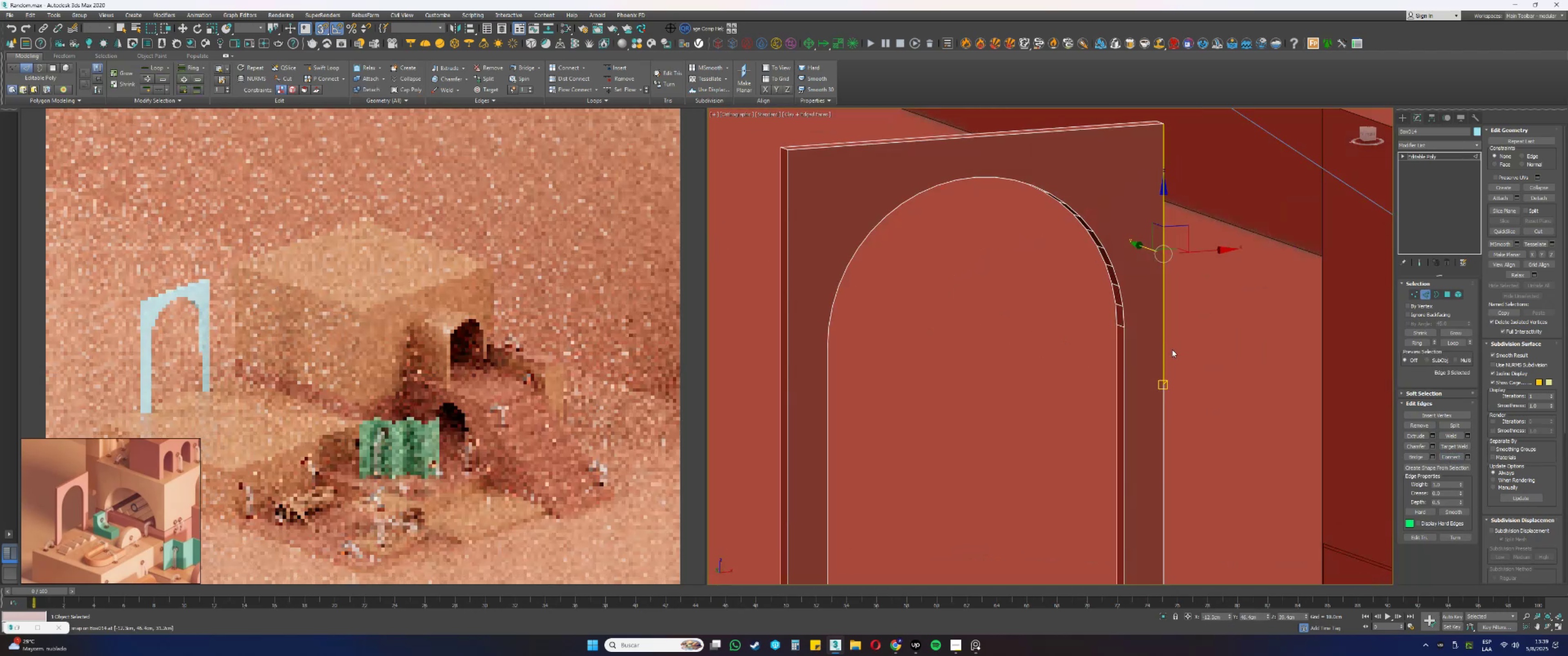 
key(S)
 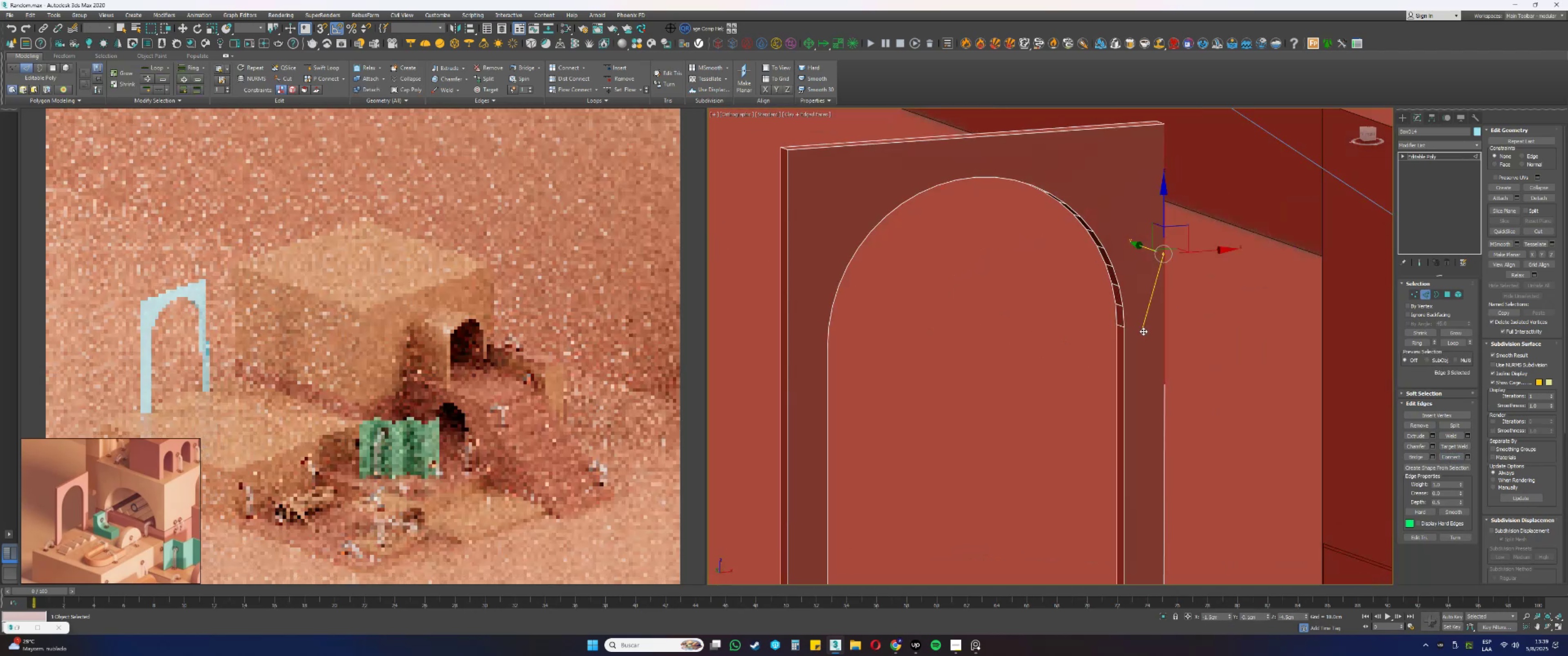 
key(Control+ControlLeft)
 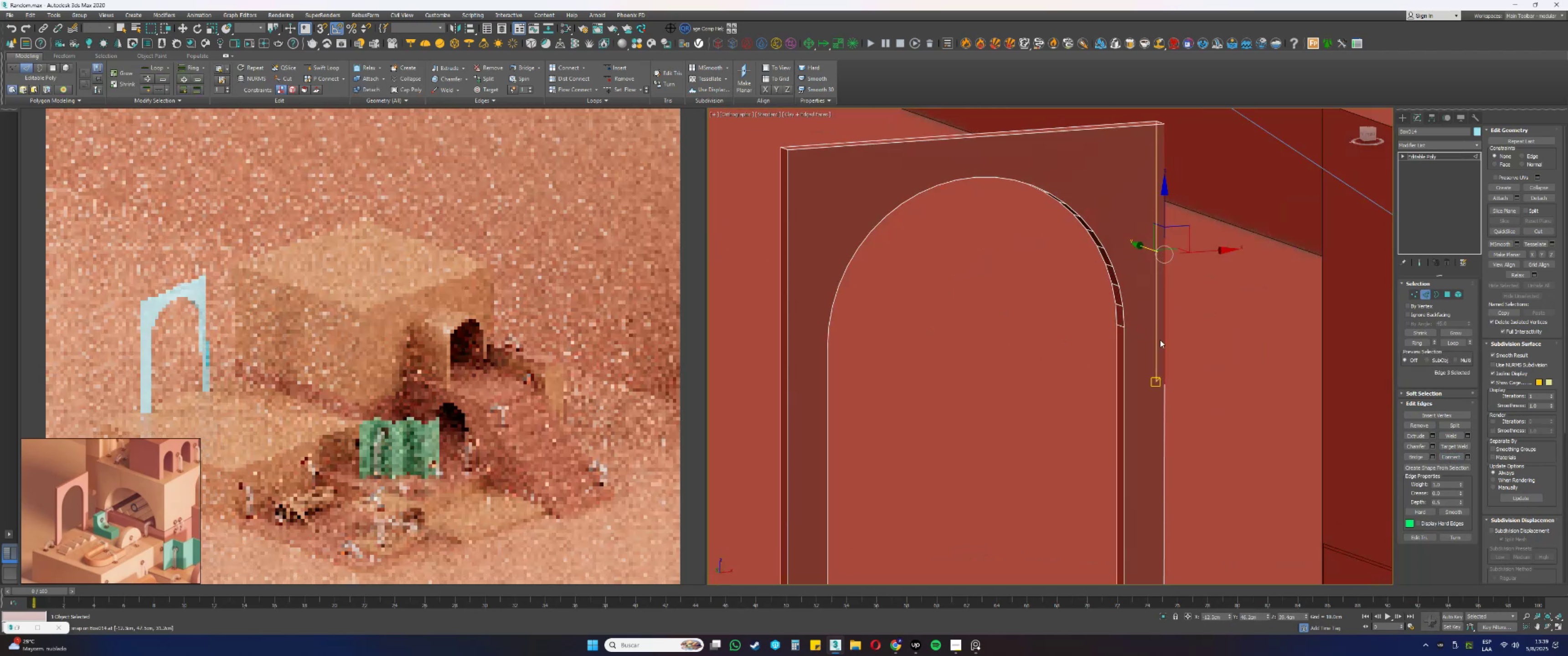 
key(Control+Z)
 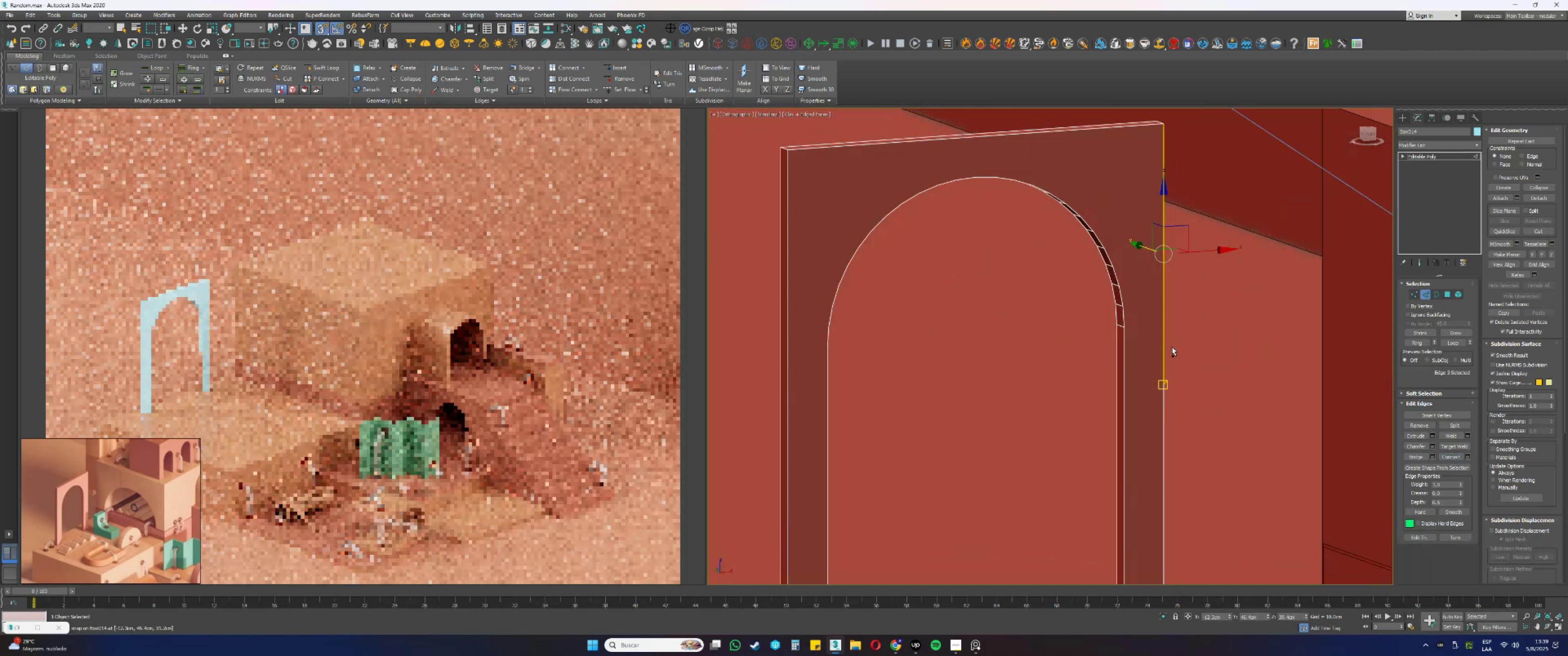 
key(Control+ControlLeft)
 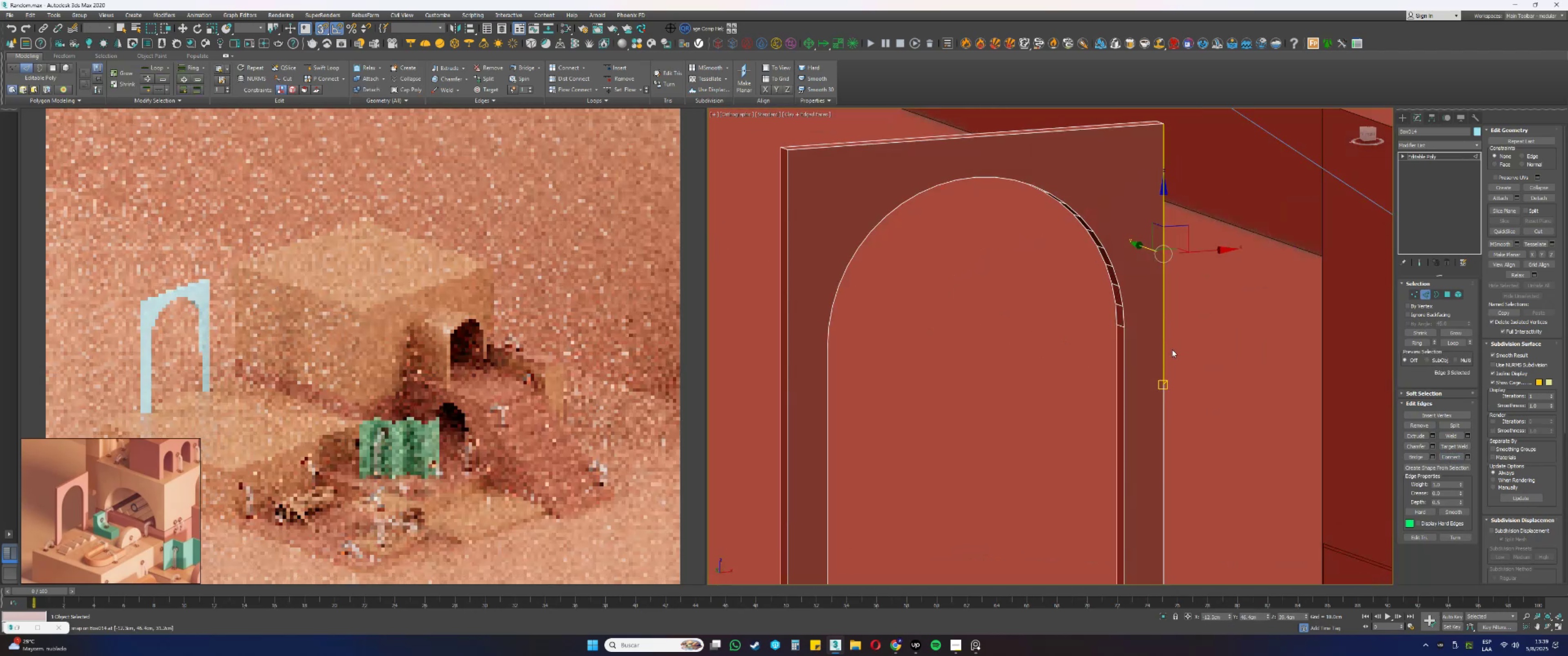 
key(Control+Z)
 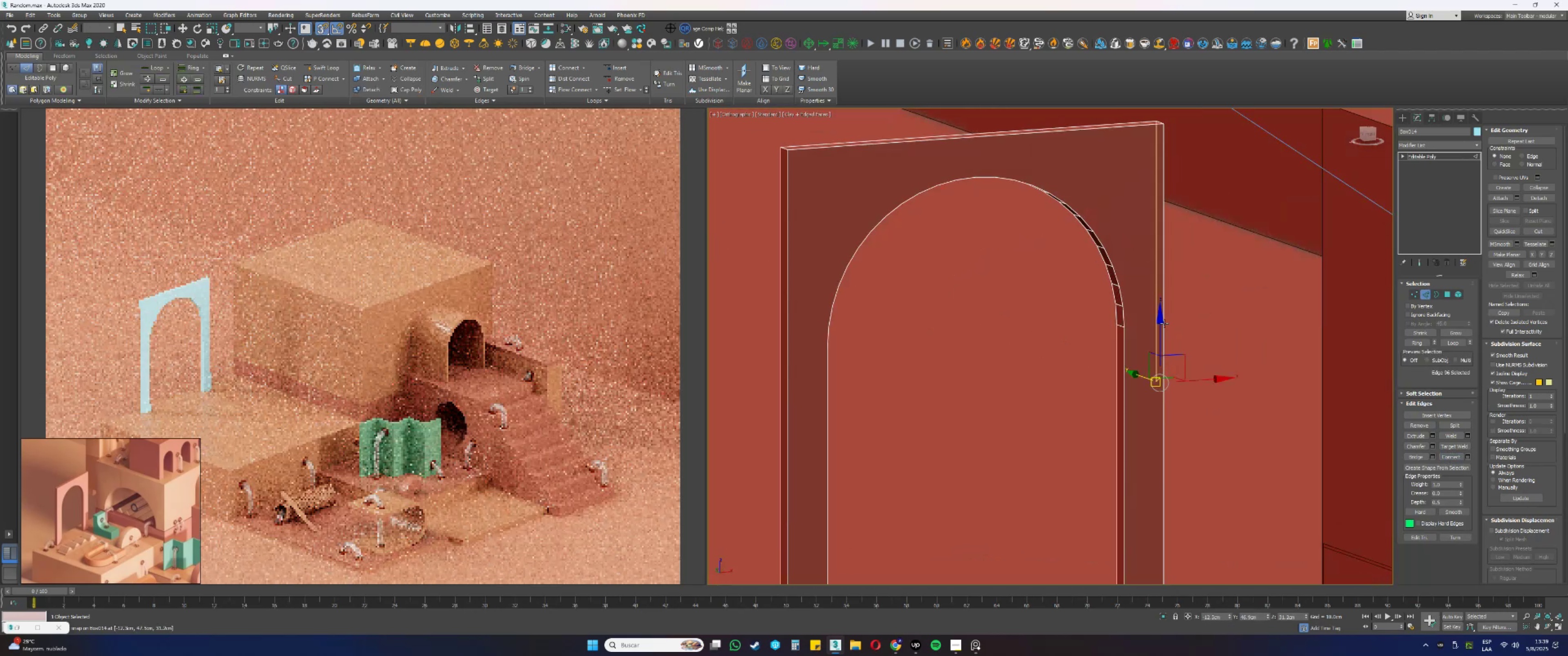 
left_click_drag(start_coordinate=[1162, 331], to_coordinate=[1124, 326])
 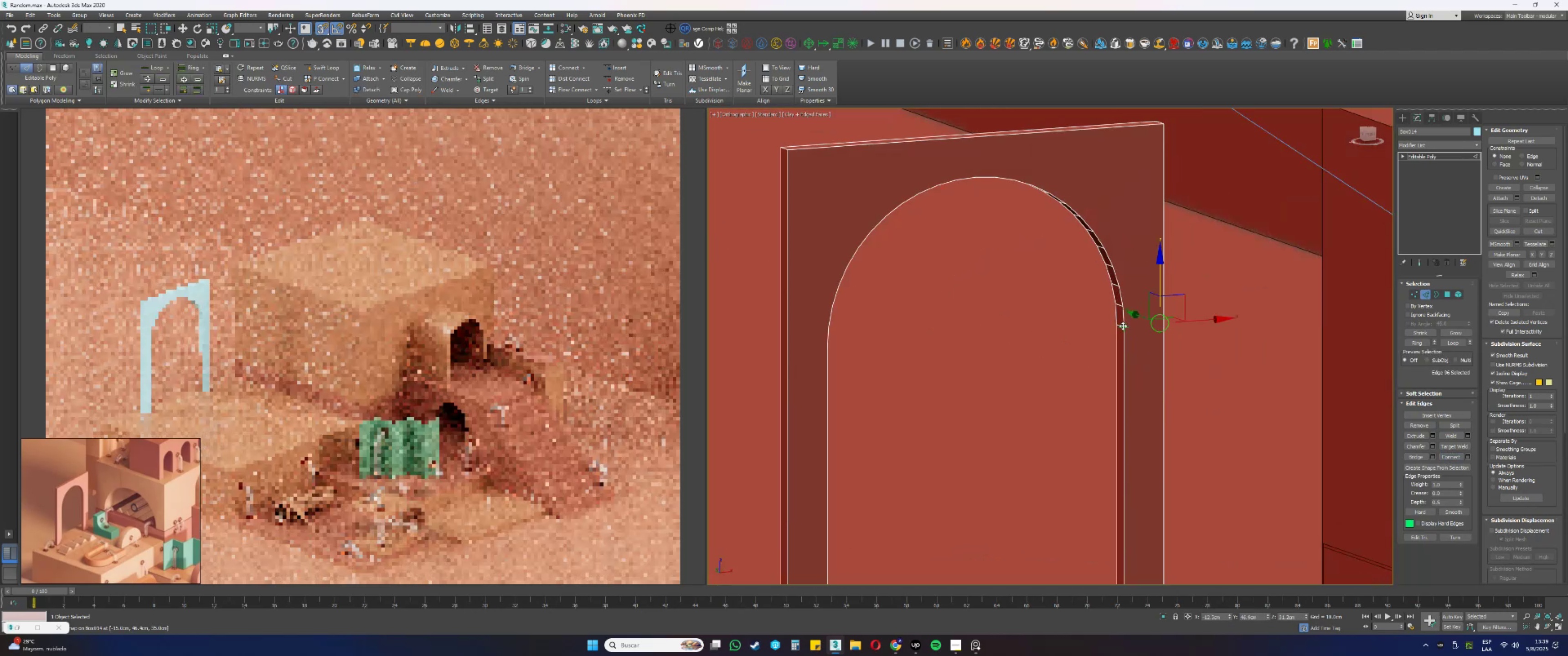 
key(F3)
 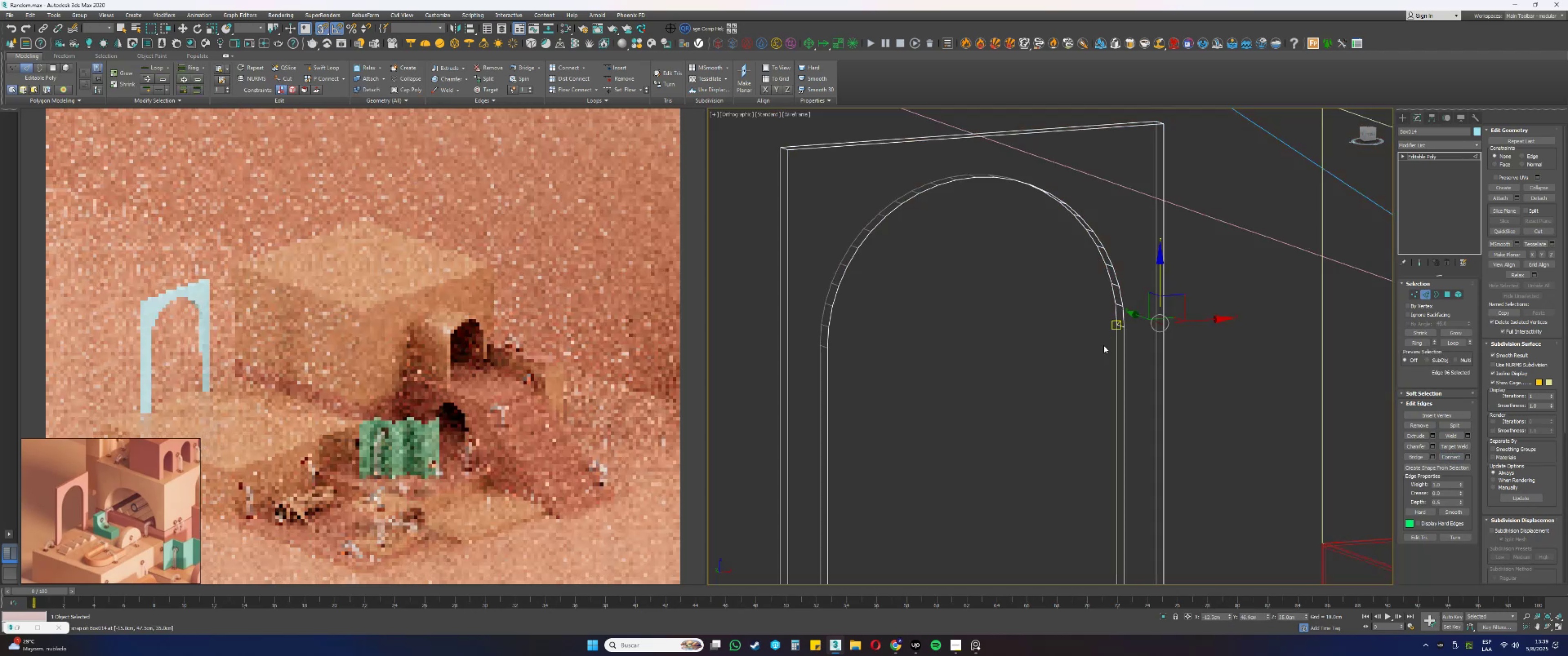 
hold_key(key=AltLeft, duration=0.47)
 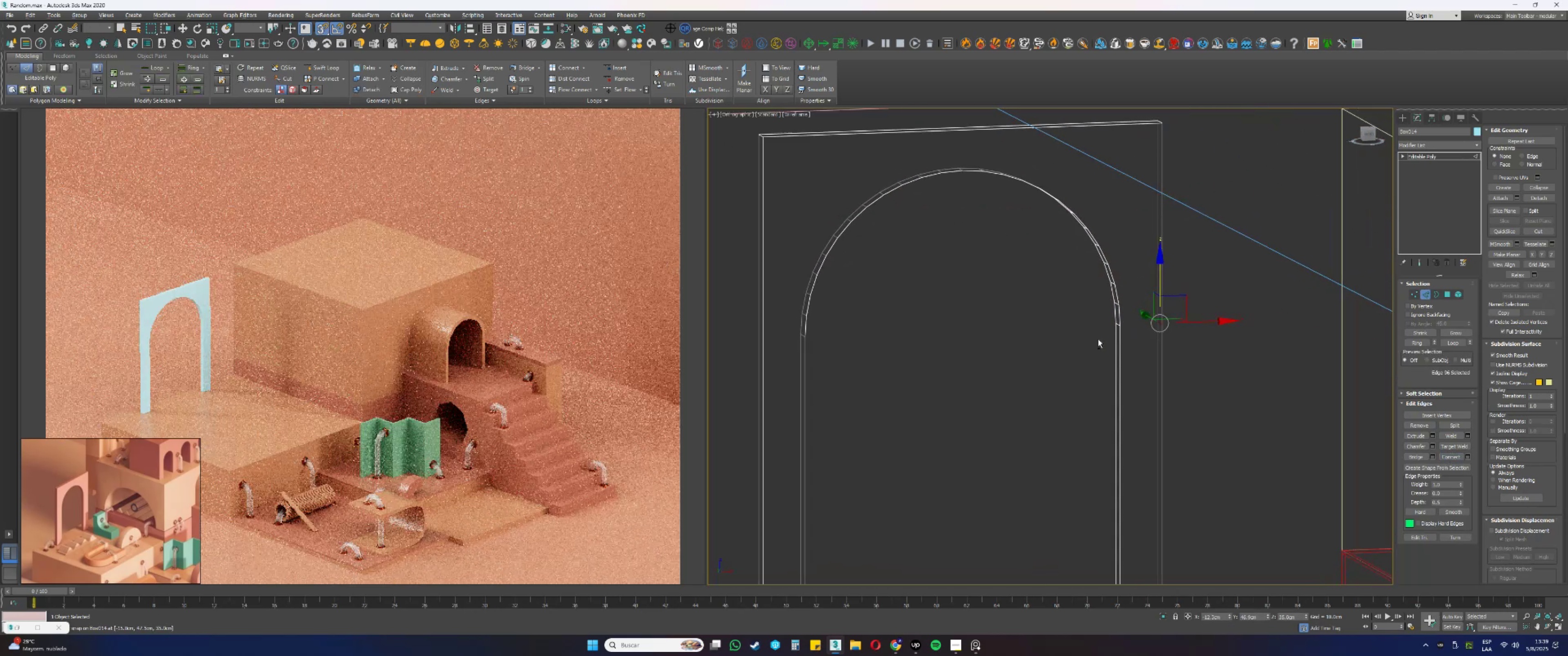 
scroll: coordinate [928, 354], scroll_direction: up, amount: 1.0
 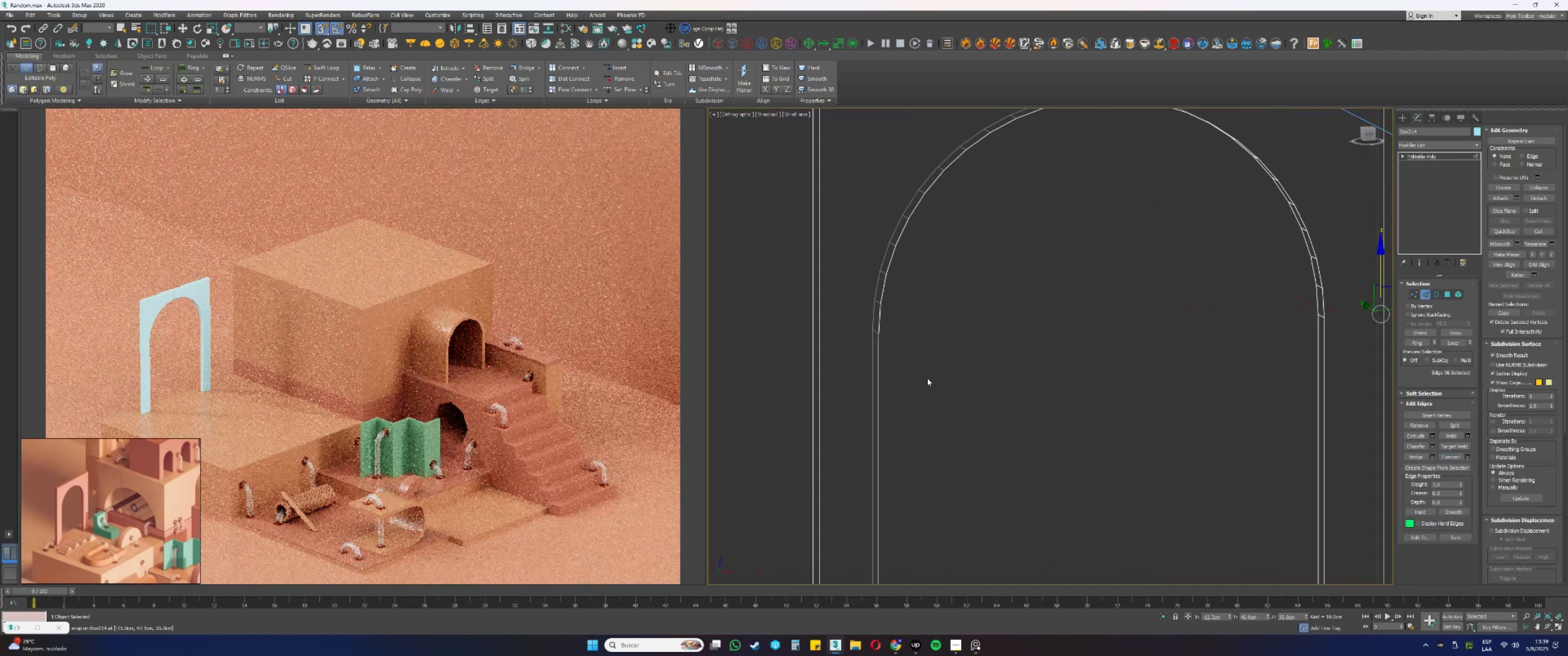 
key(F3)
 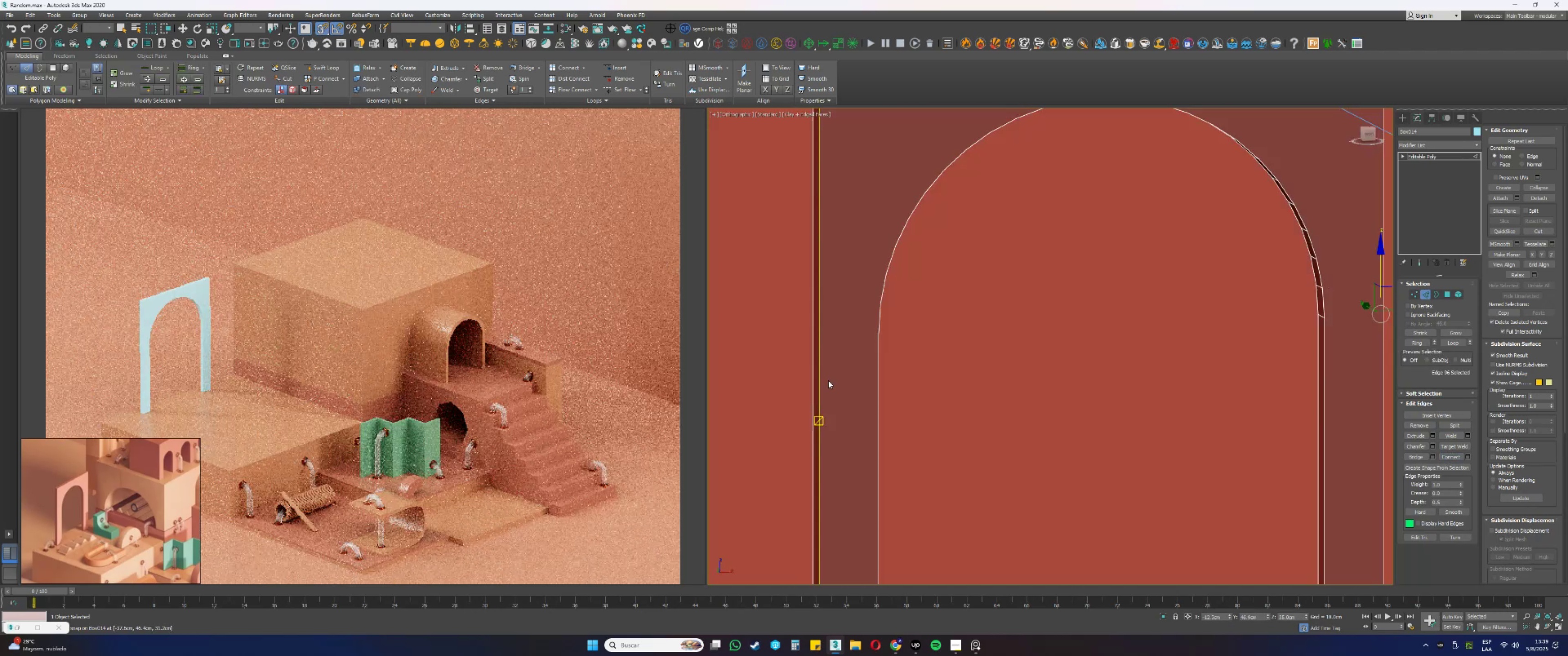 
left_click_drag(start_coordinate=[847, 378], to_coordinate=[771, 360])
 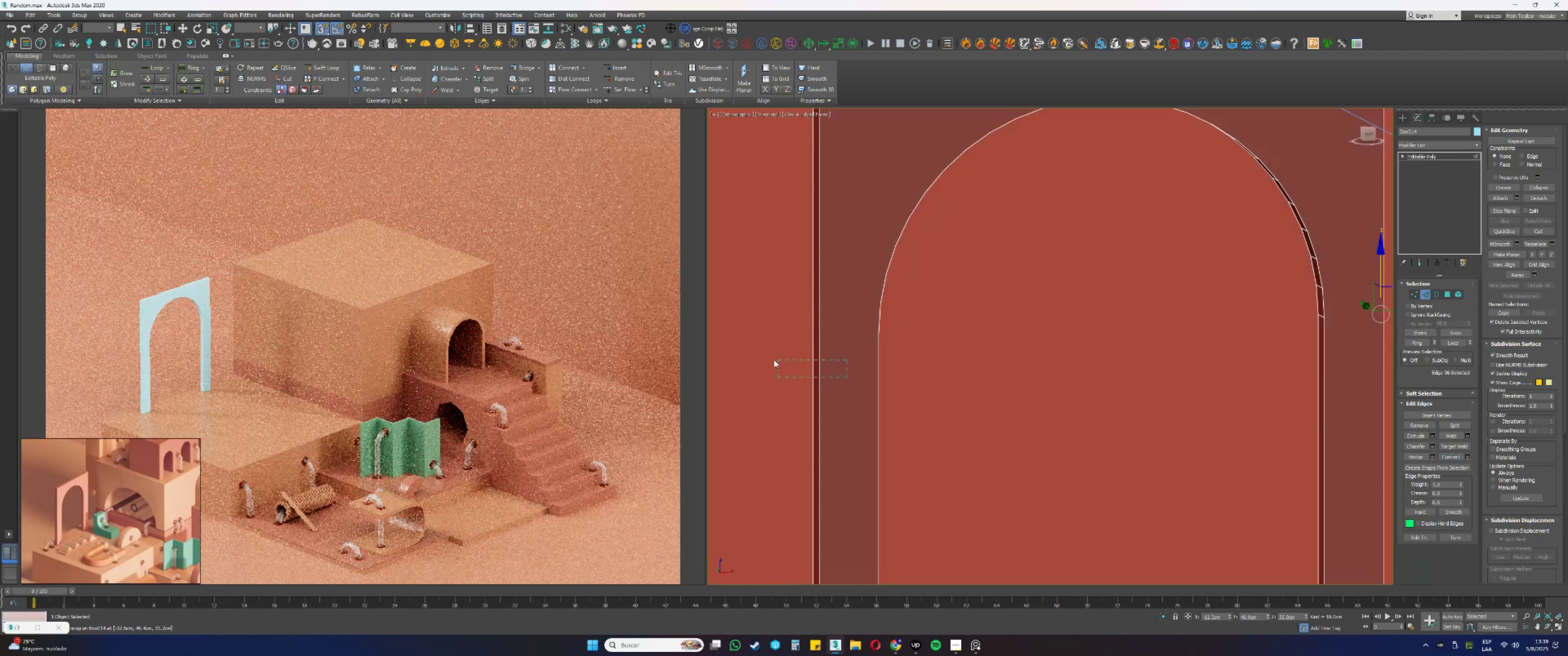 
key(F3)
 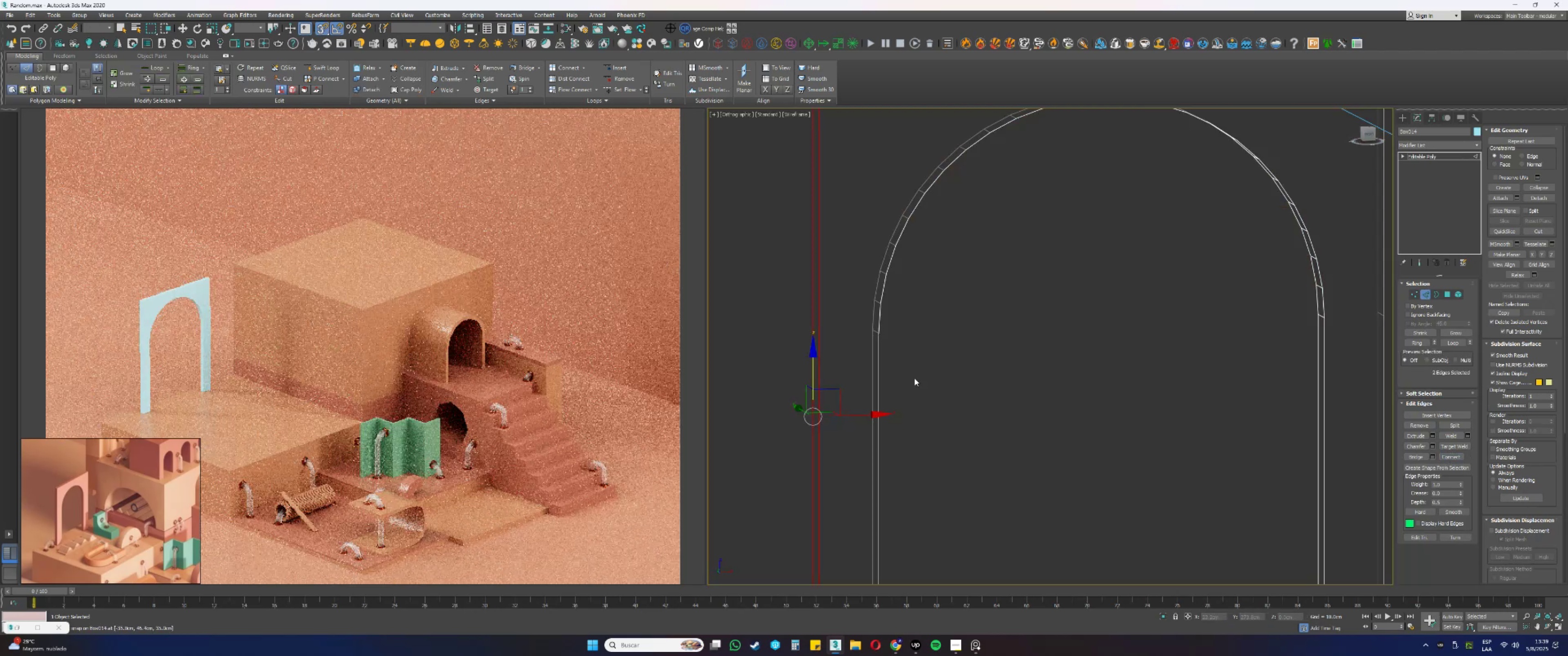 
key(Alt+AltLeft)
 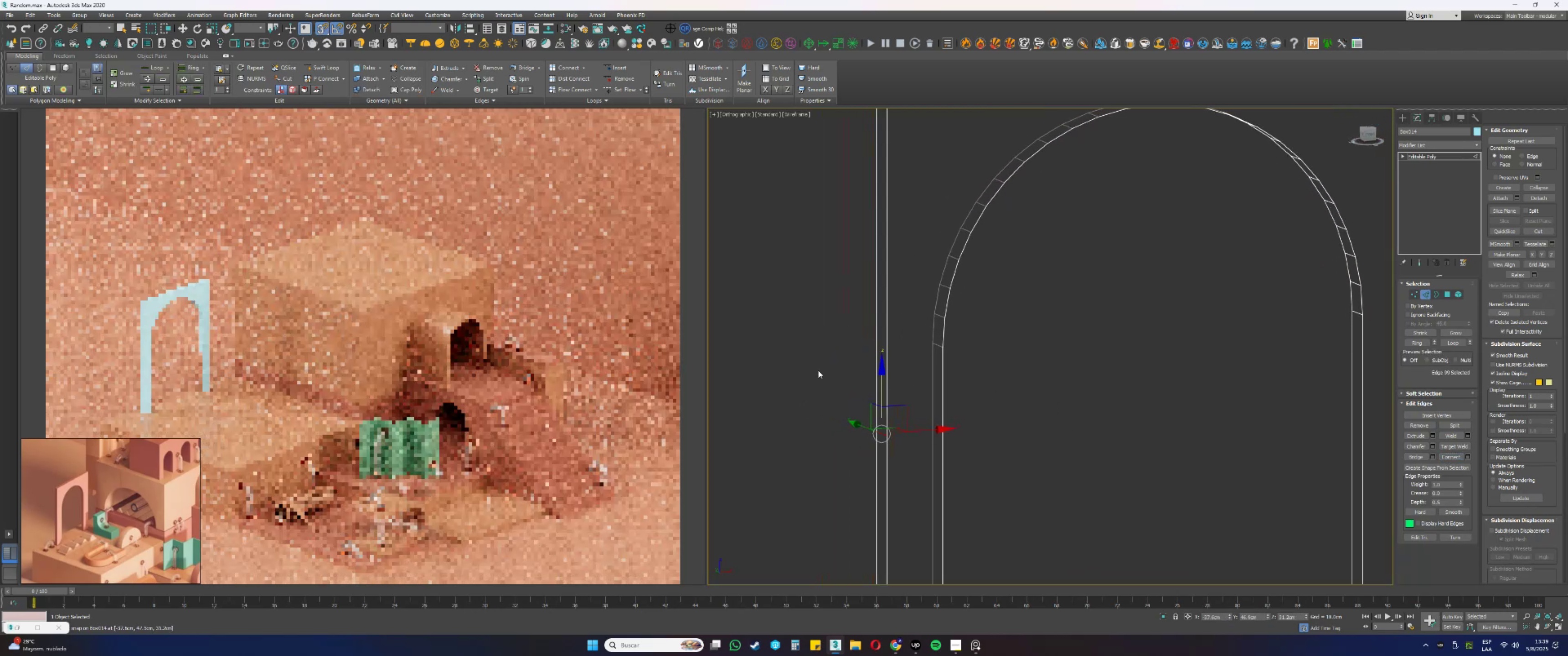 
left_click_drag(start_coordinate=[882, 385], to_coordinate=[942, 345])
 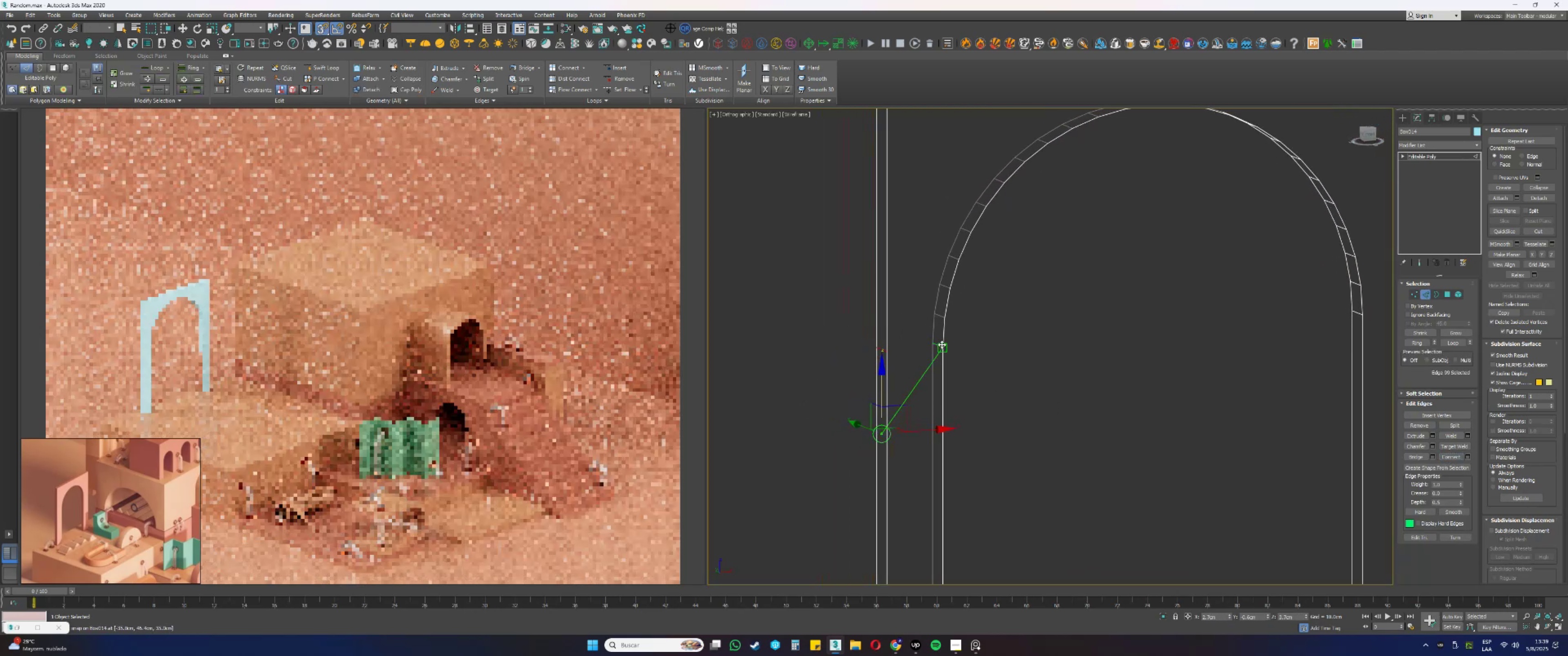 
type([F3]1s[F3])
 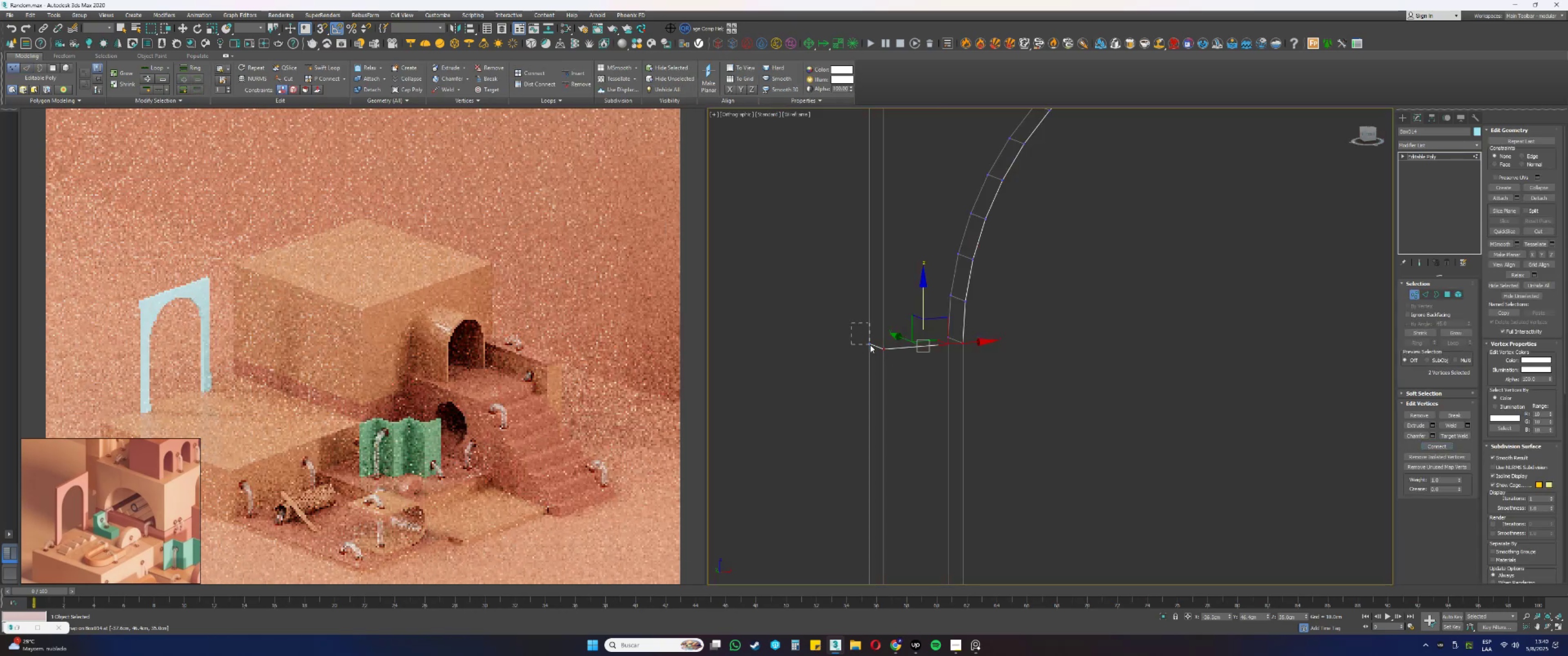 
scroll: coordinate [895, 357], scroll_direction: up, amount: 1.0
 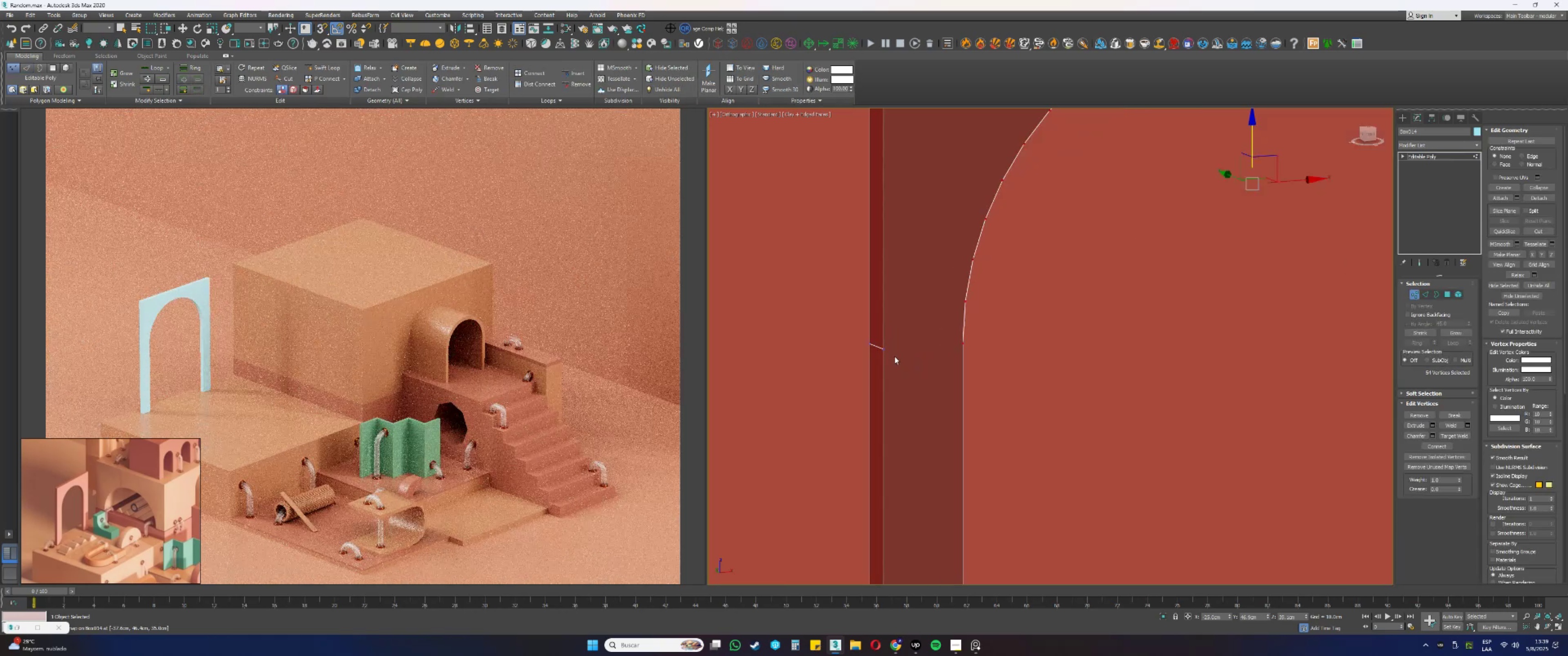 
left_click_drag(start_coordinate=[891, 356], to_coordinate=[878, 344])
 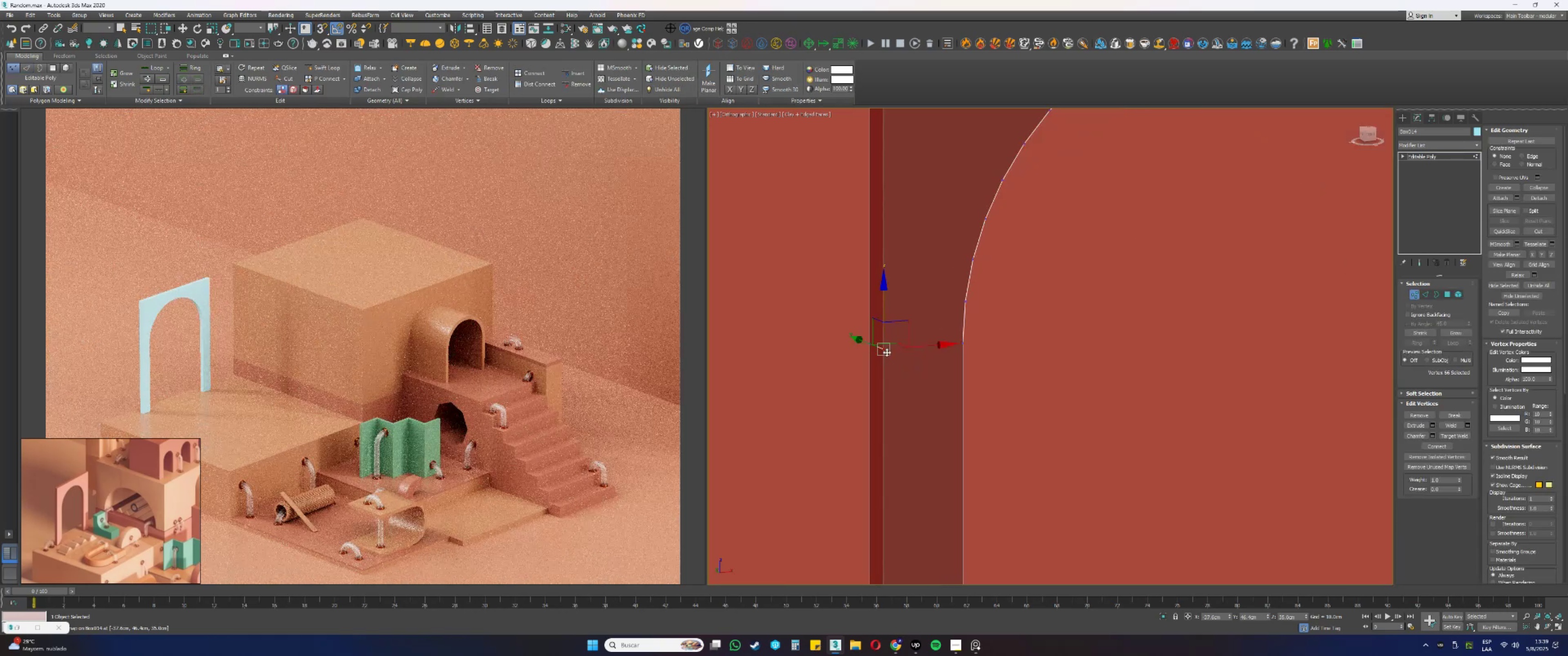 
hold_key(key=ControlLeft, duration=0.35)
left_click_drag(start_coordinate=[968, 358], to_coordinate=[954, 338])
 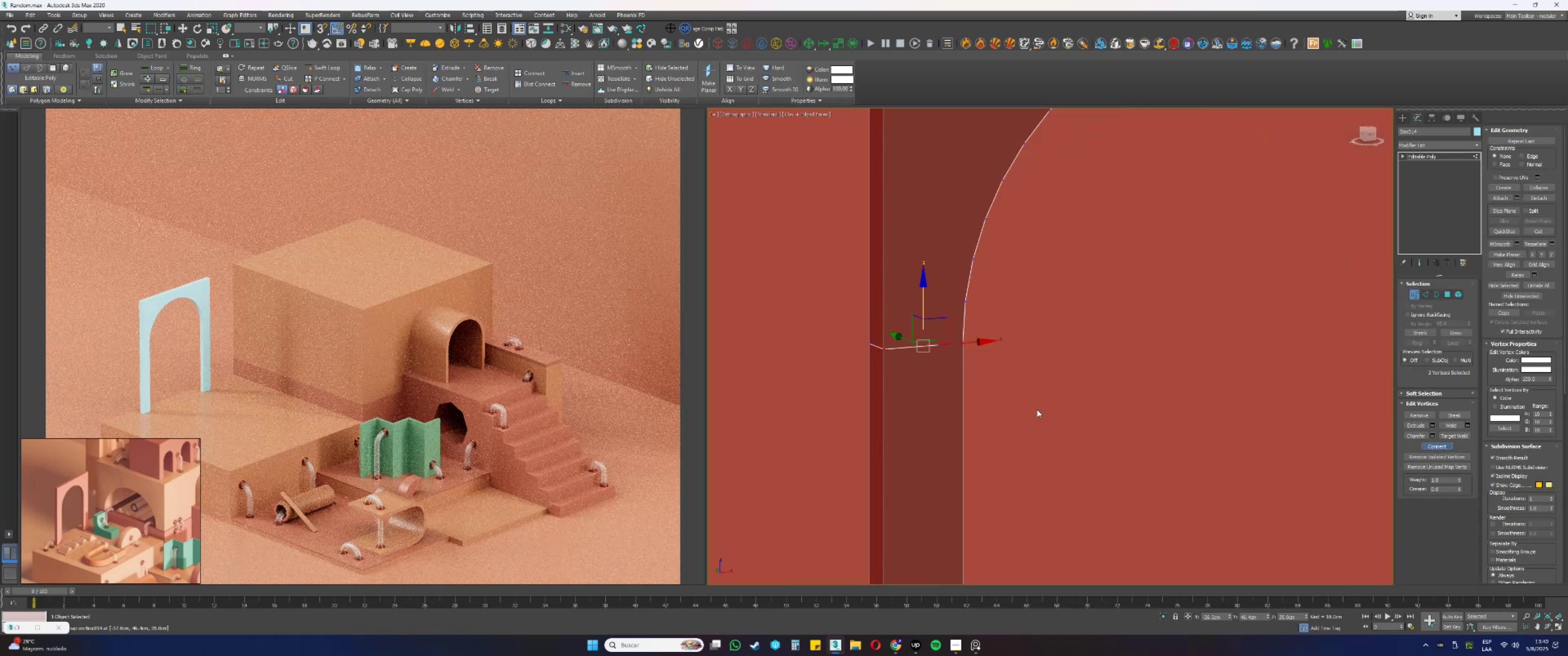 
left_click_drag(start_coordinate=[852, 323], to_coordinate=[874, 348])
 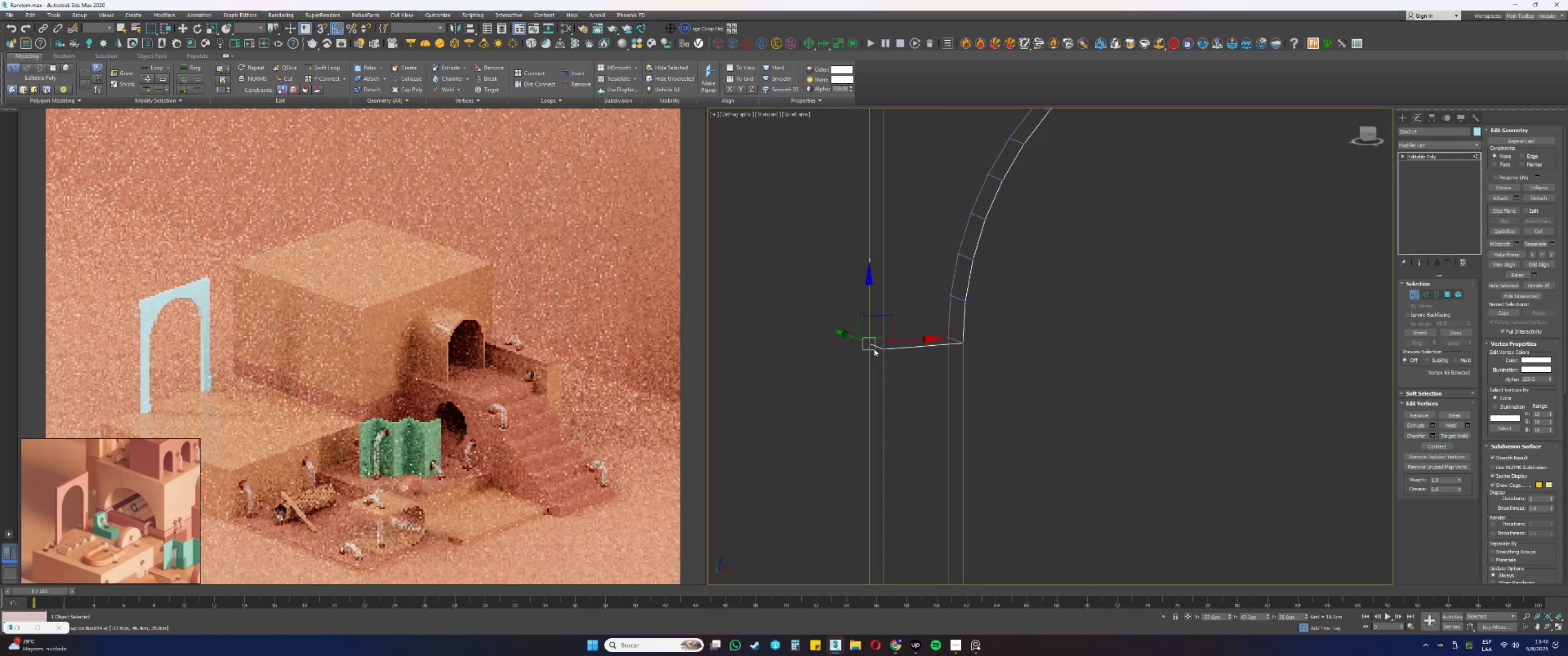 
hold_key(key=ControlLeft, duration=0.56)
left_click_drag(start_coordinate=[934, 333], to_coordinate=[953, 343])
 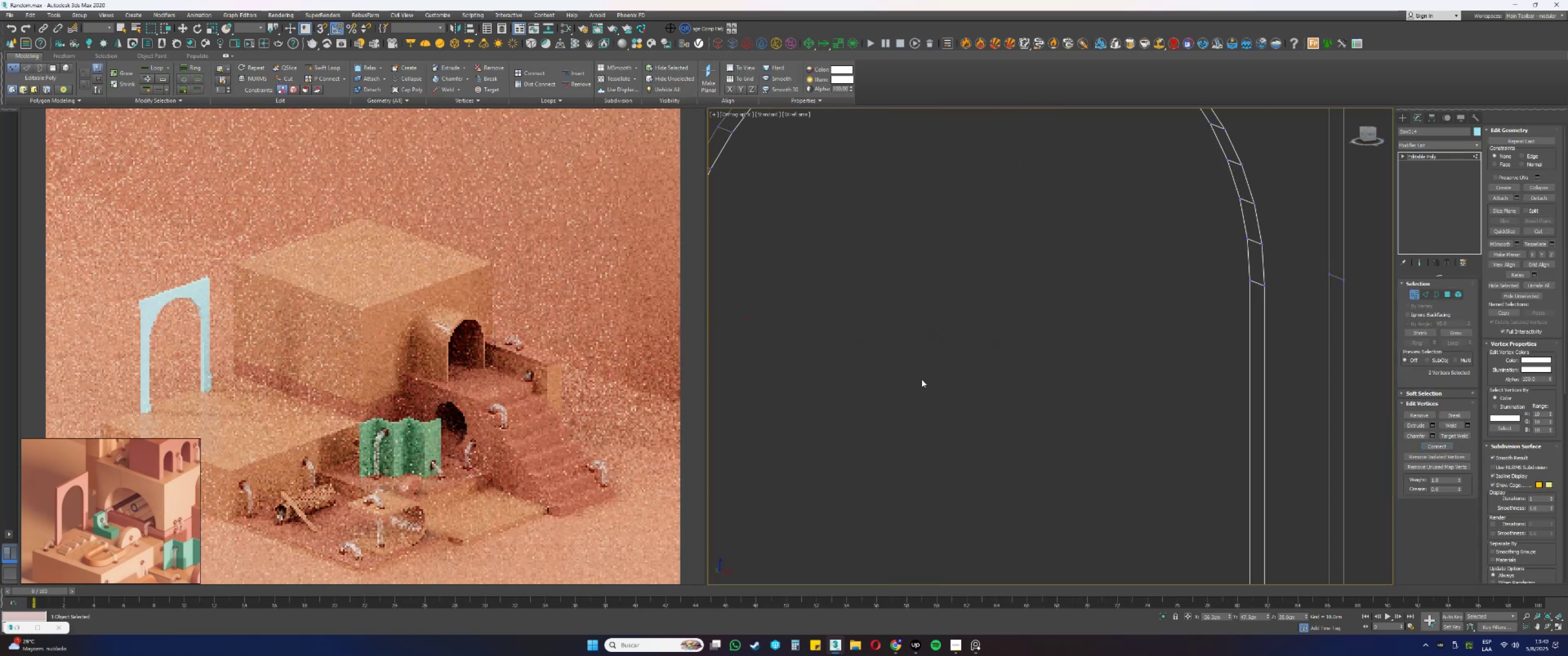 
left_click_drag(start_coordinate=[1250, 298], to_coordinate=[1231, 280])
 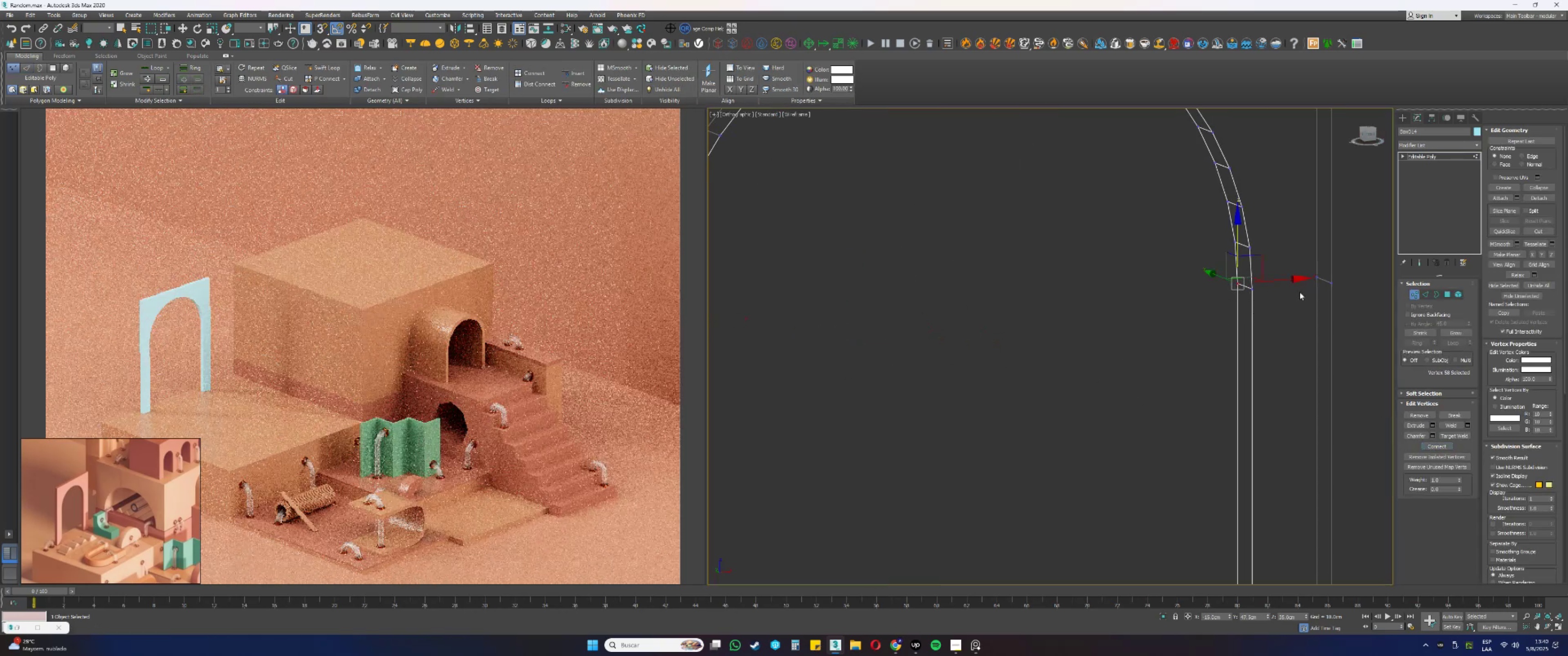 
hold_key(key=ControlLeft, duration=0.5)
left_click_drag(start_coordinate=[1315, 289], to_coordinate=[1303, 256])
 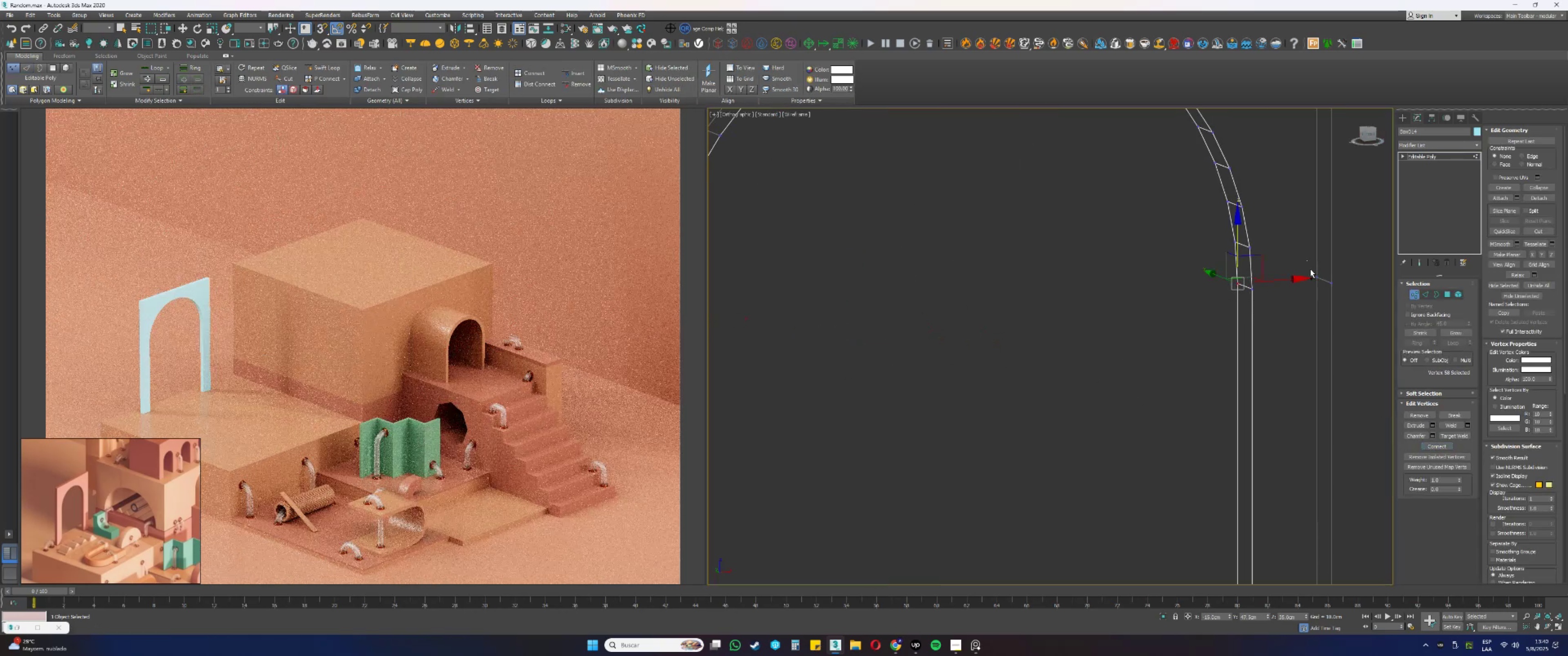 
key(Control+ControlLeft)
 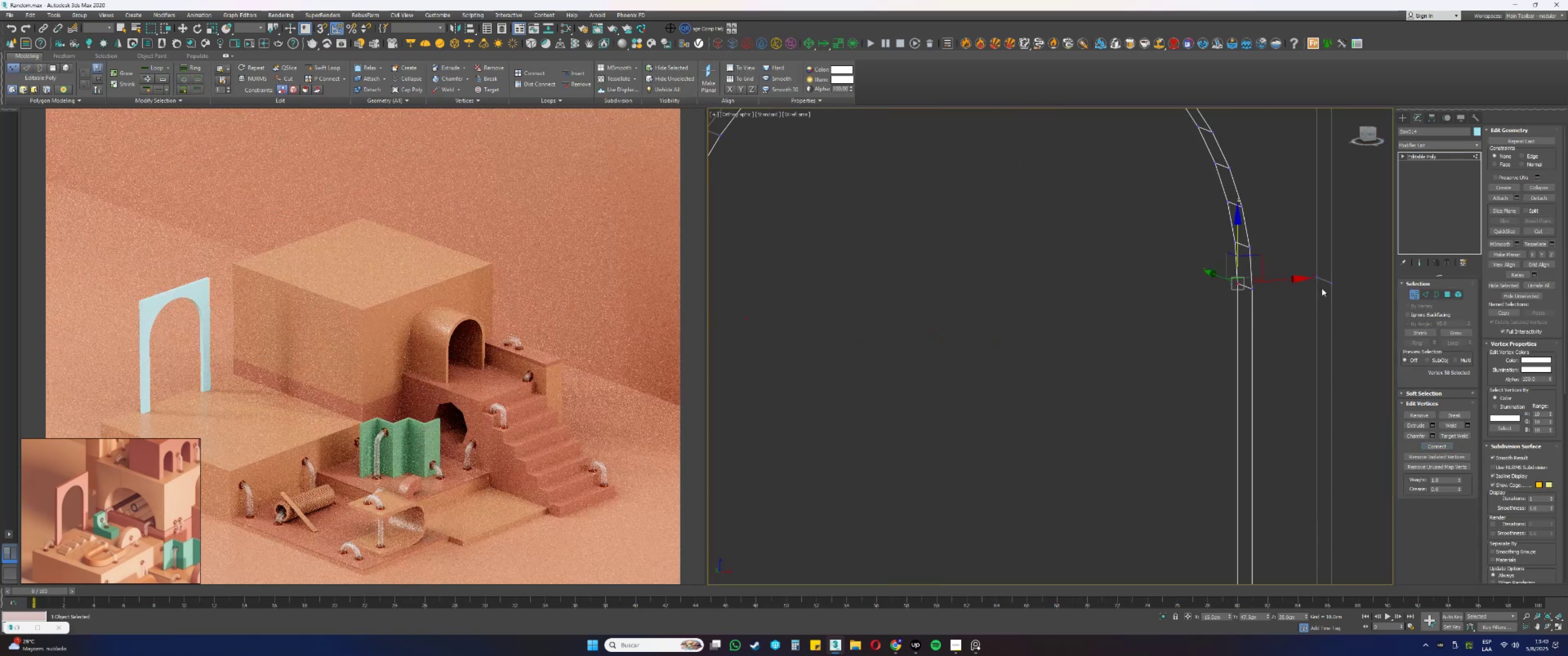 
left_click_drag(start_coordinate=[1320, 290], to_coordinate=[1309, 251])
 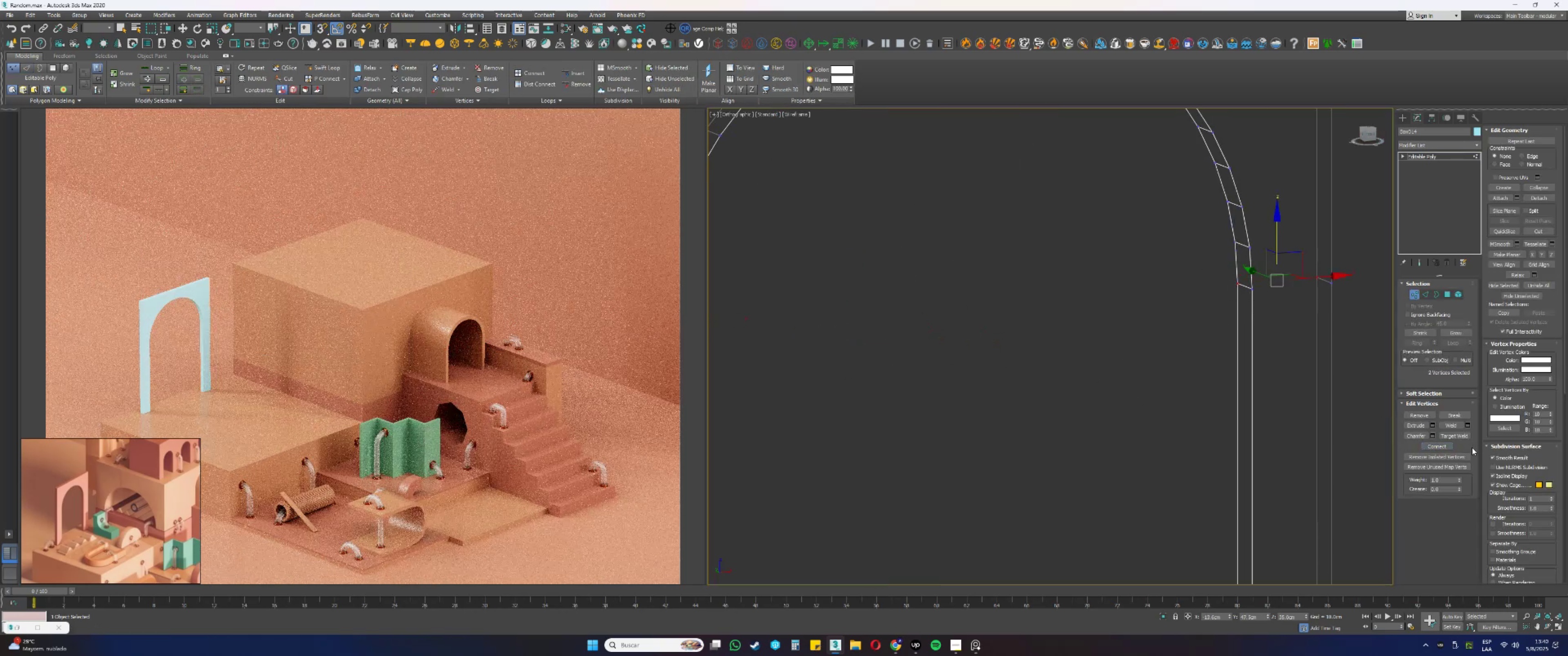 
left_click([1447, 447])
 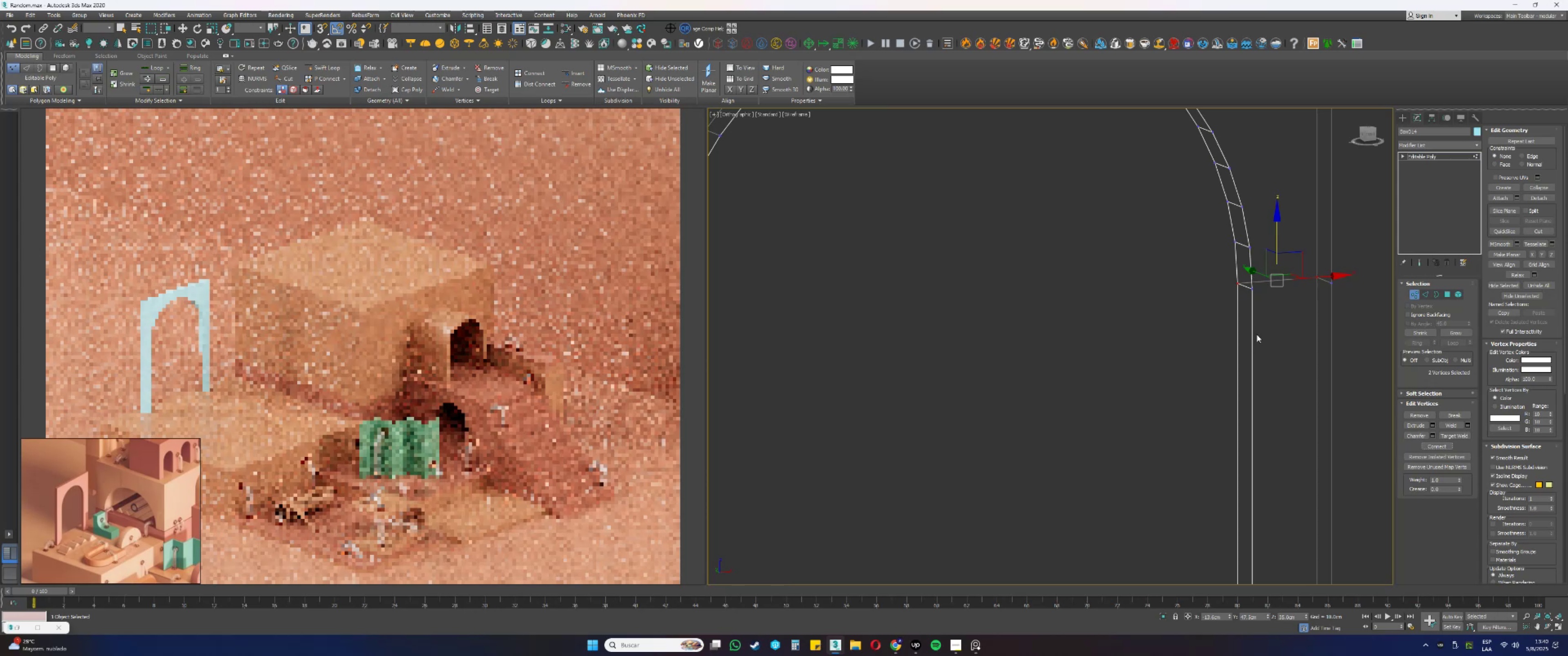 
left_click_drag(start_coordinate=[1268, 307], to_coordinate=[1253, 282])
 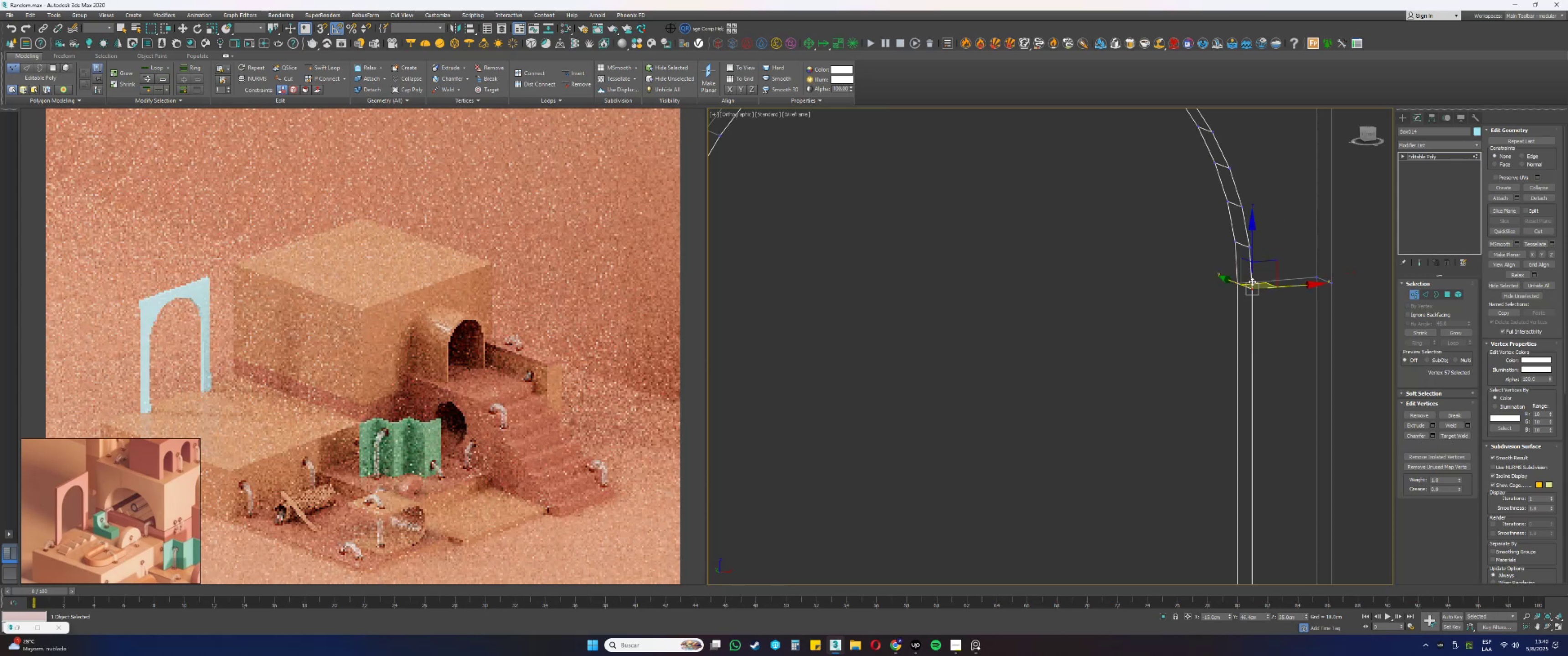 
hold_key(key=ControlLeft, duration=0.47)
left_click_drag(start_coordinate=[1339, 302], to_coordinate=[1326, 271])
 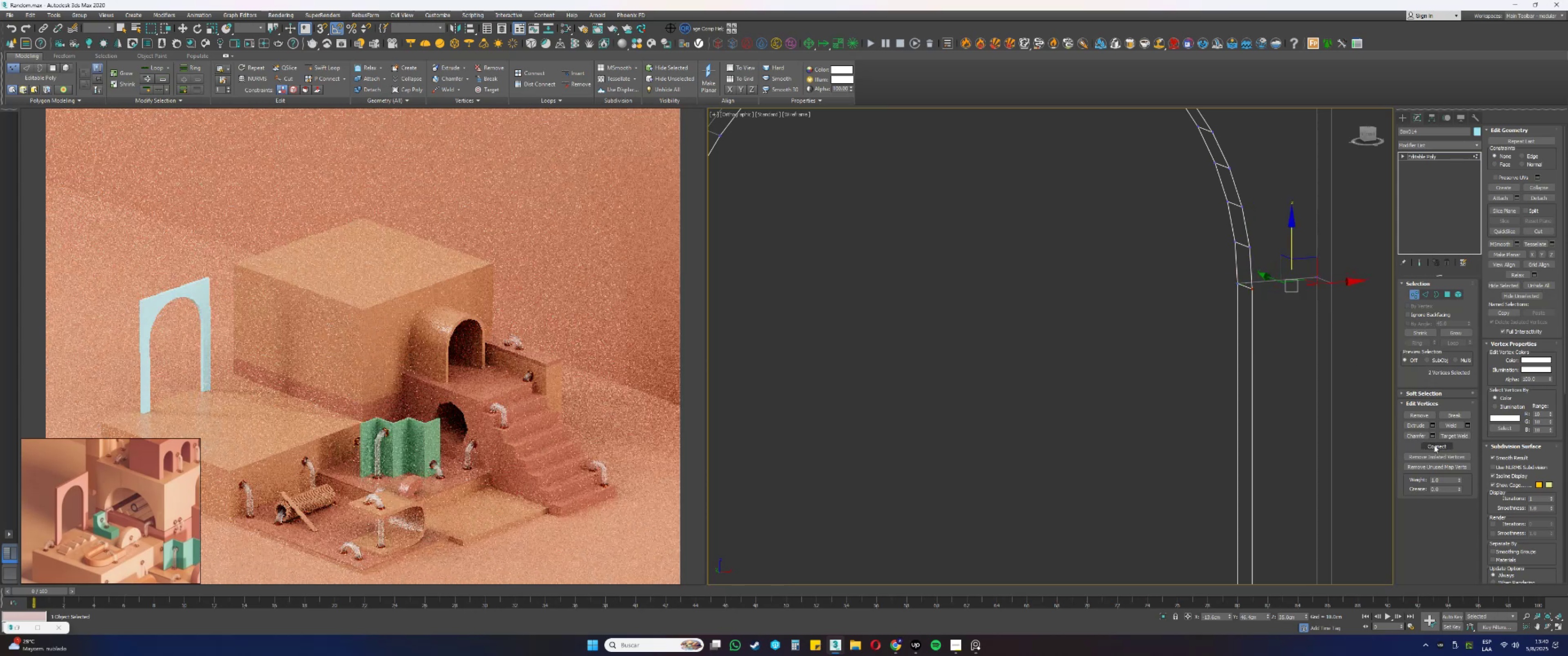 
scroll: coordinate [1224, 361], scroll_direction: down, amount: 2.0
 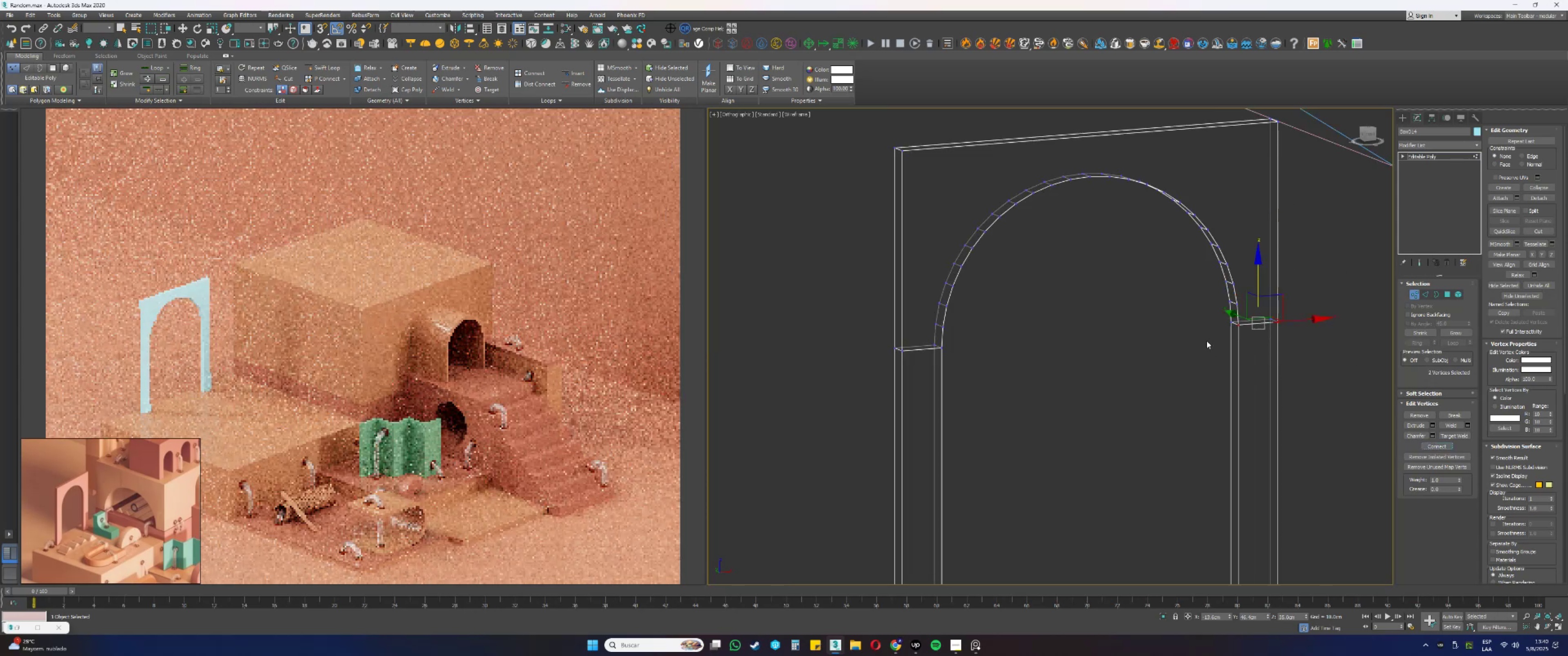 
key(1)
 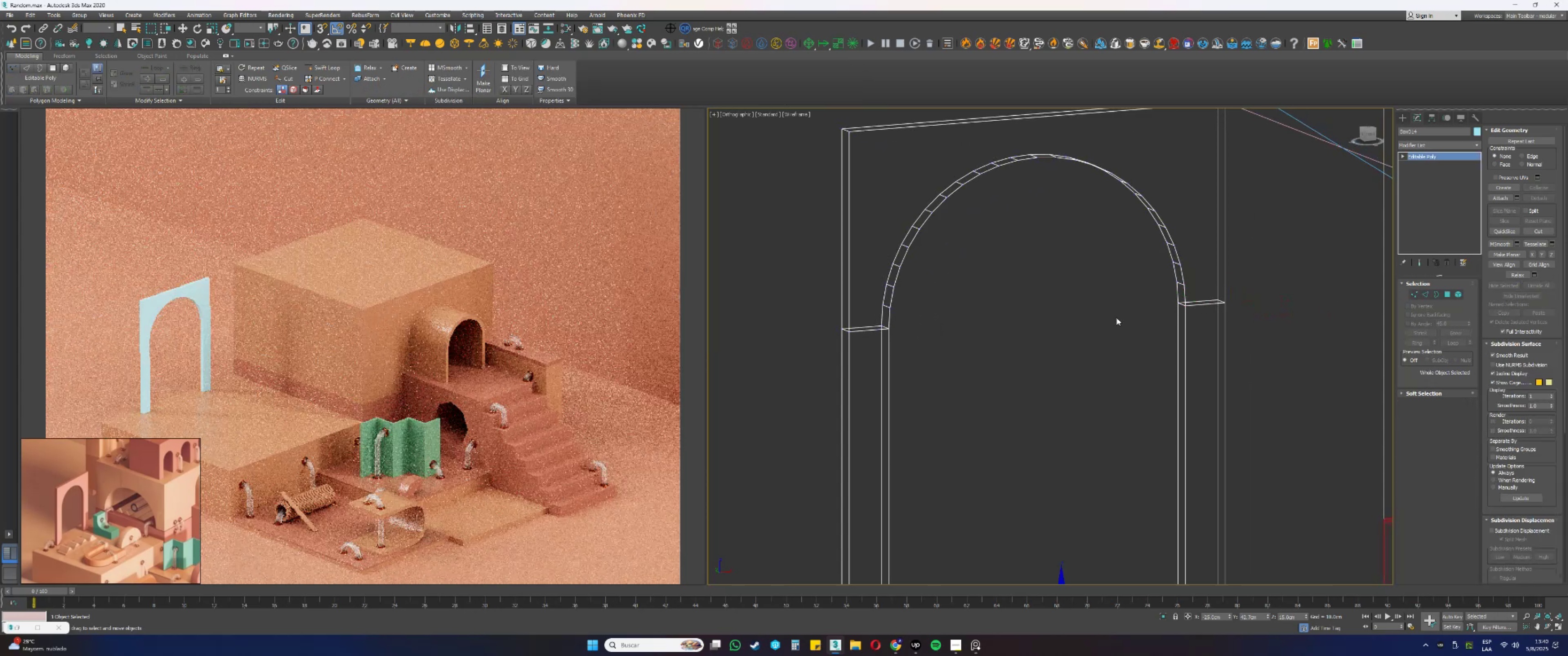 
key(Alt+AltLeft)
 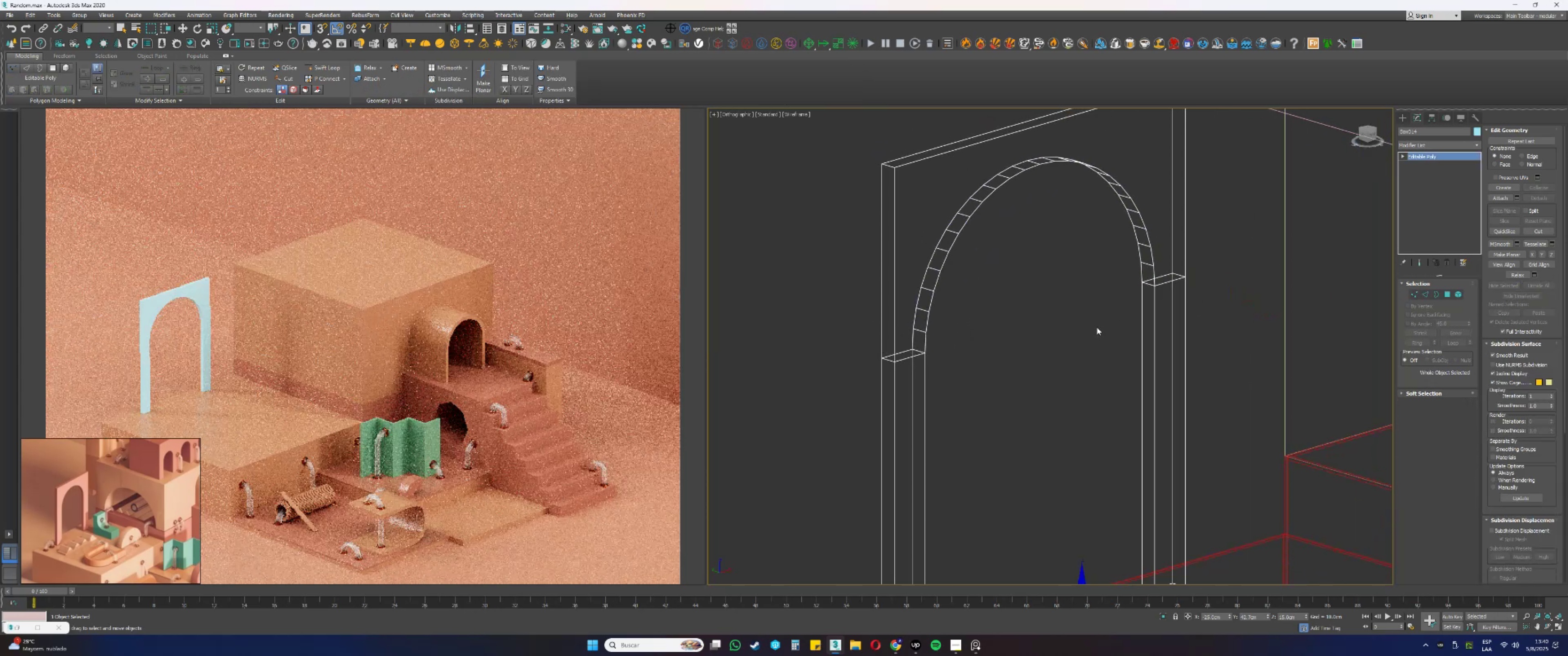 
key(F3)
 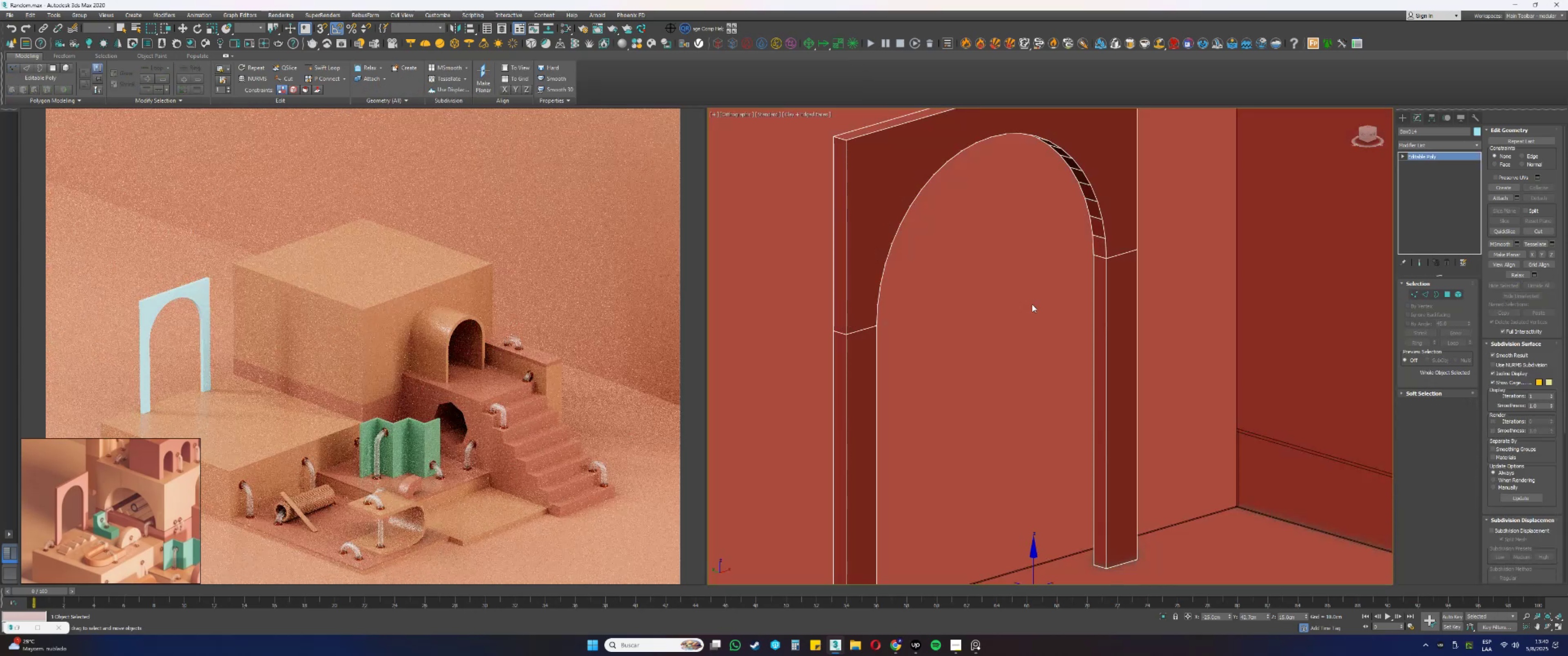 
scroll: coordinate [1032, 304], scroll_direction: down, amount: 1.0
 